 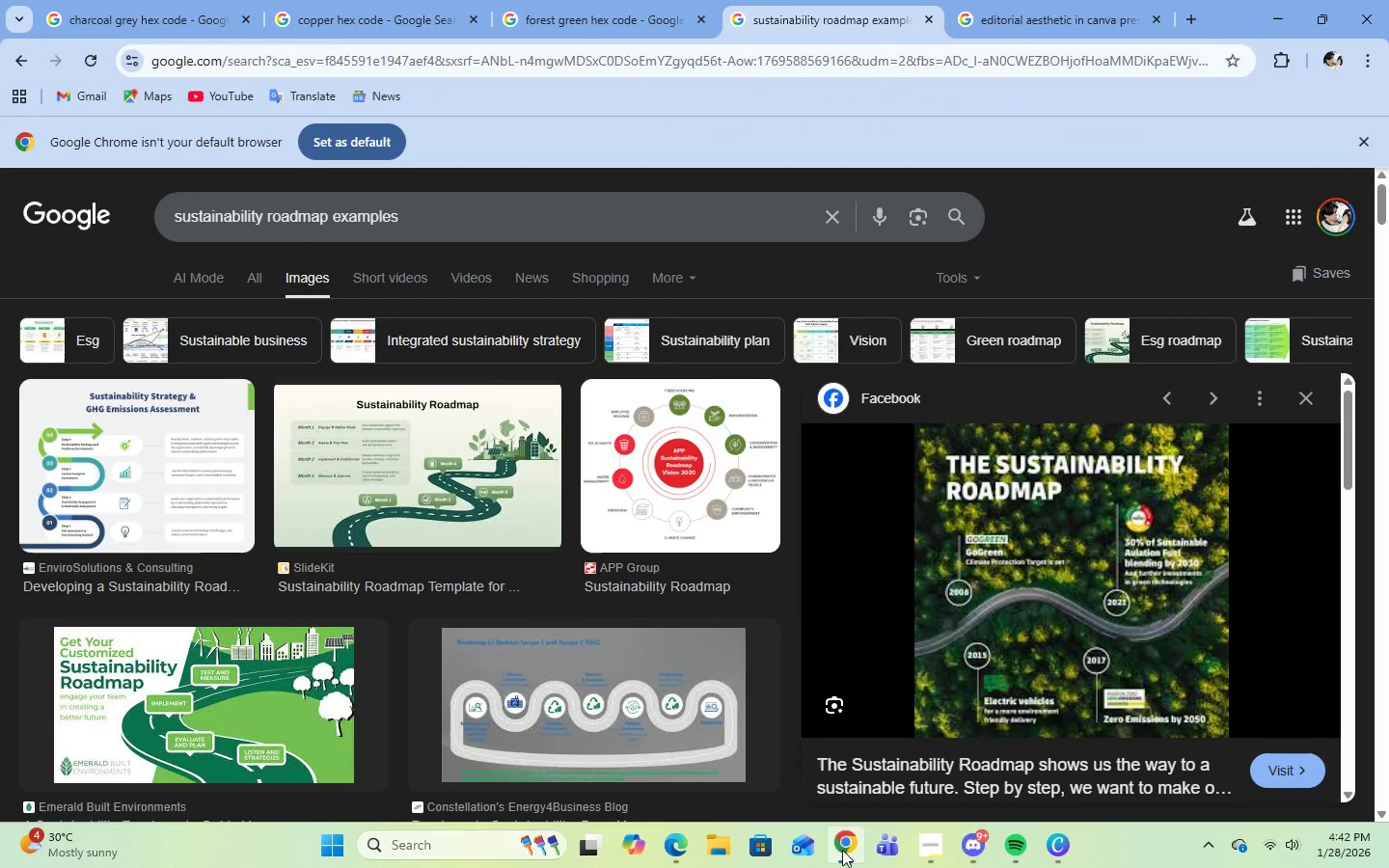 
left_click([20, 60])
 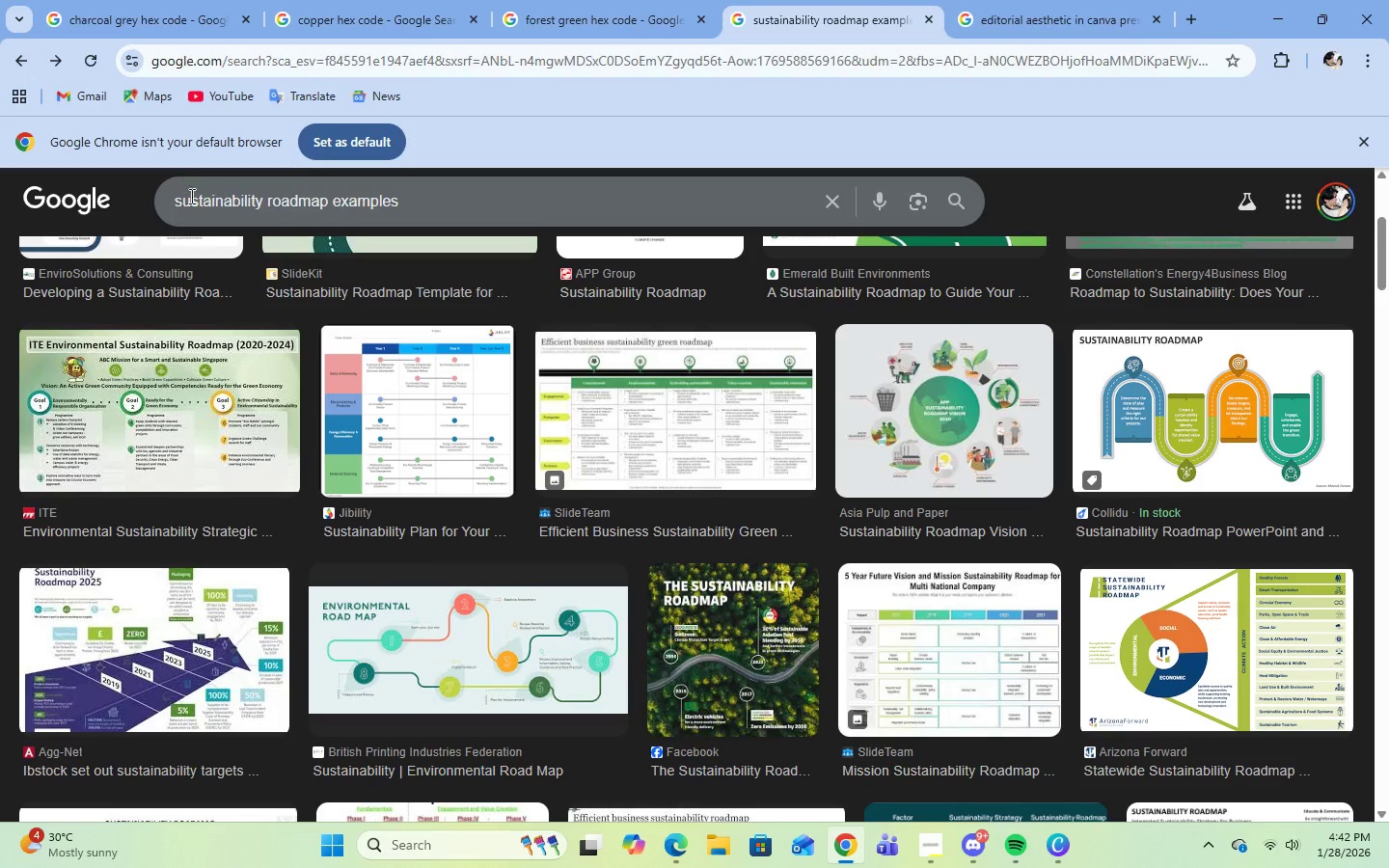 
scroll: coordinate [298, 344], scroll_direction: up, amount: 8.0
 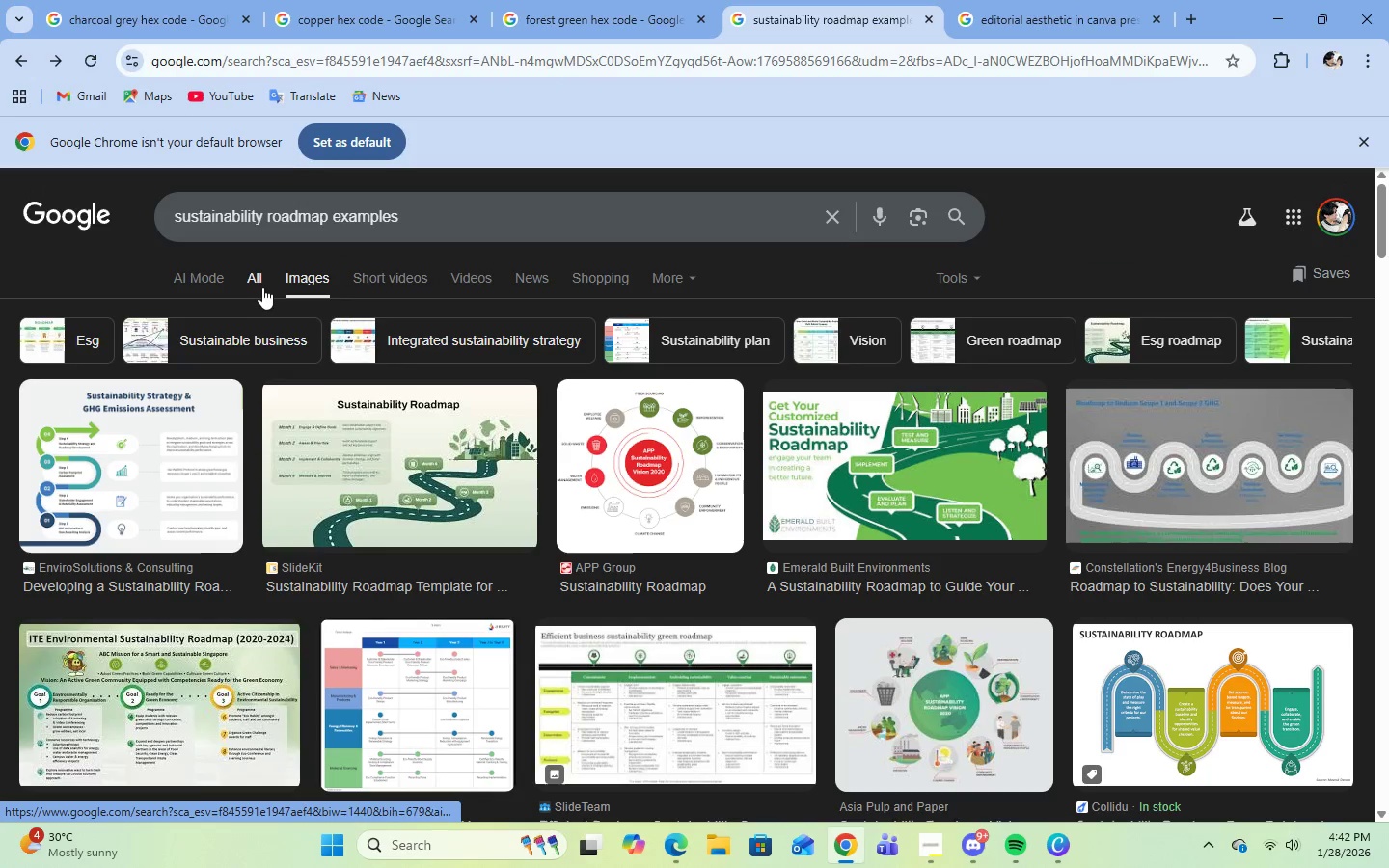 
left_click([260, 285])
 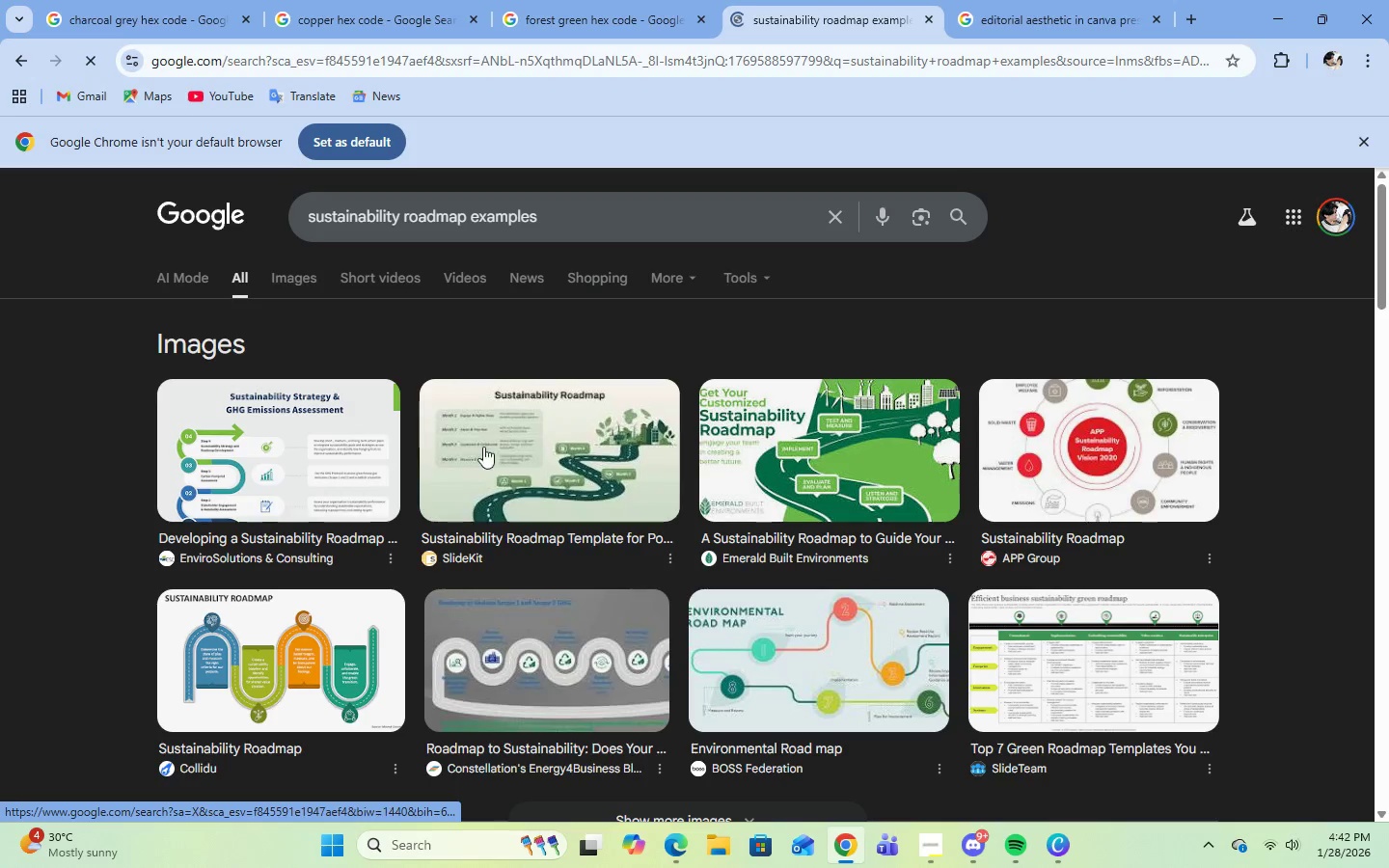 
scroll: coordinate [688, 589], scroll_direction: down, amount: 8.0
 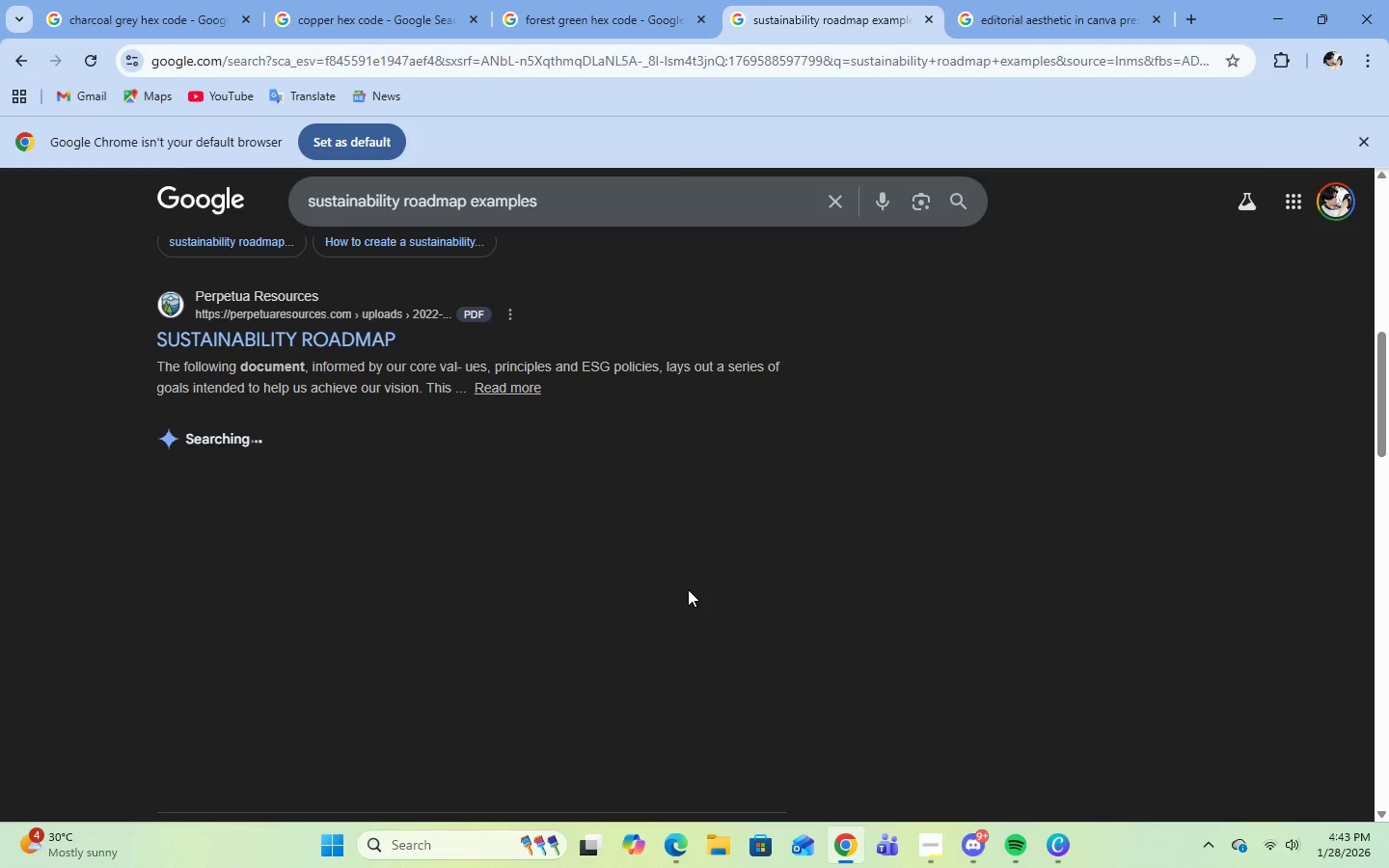 
scroll: coordinate [689, 589], scroll_direction: up, amount: 3.0
 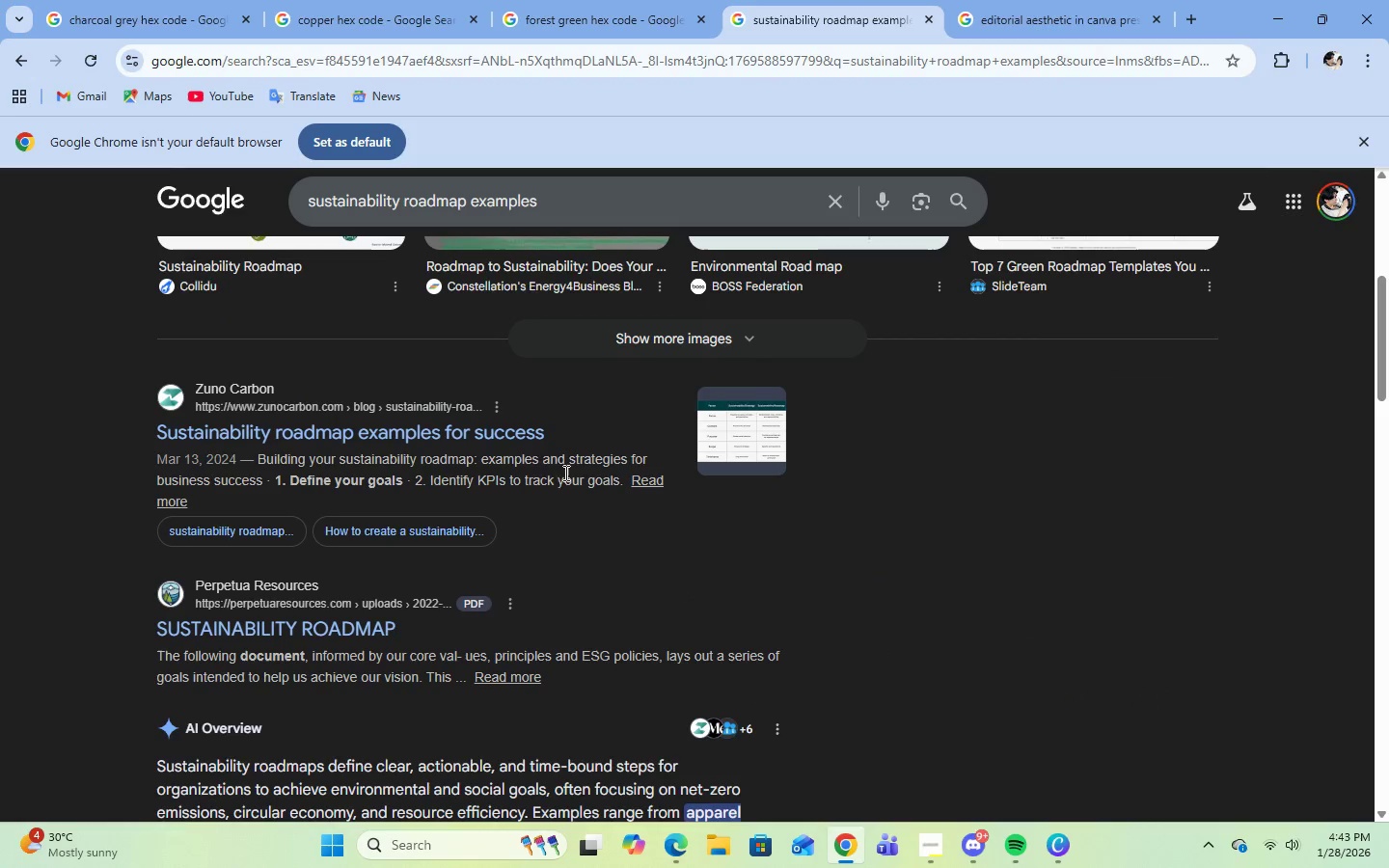 
wait(7.19)
 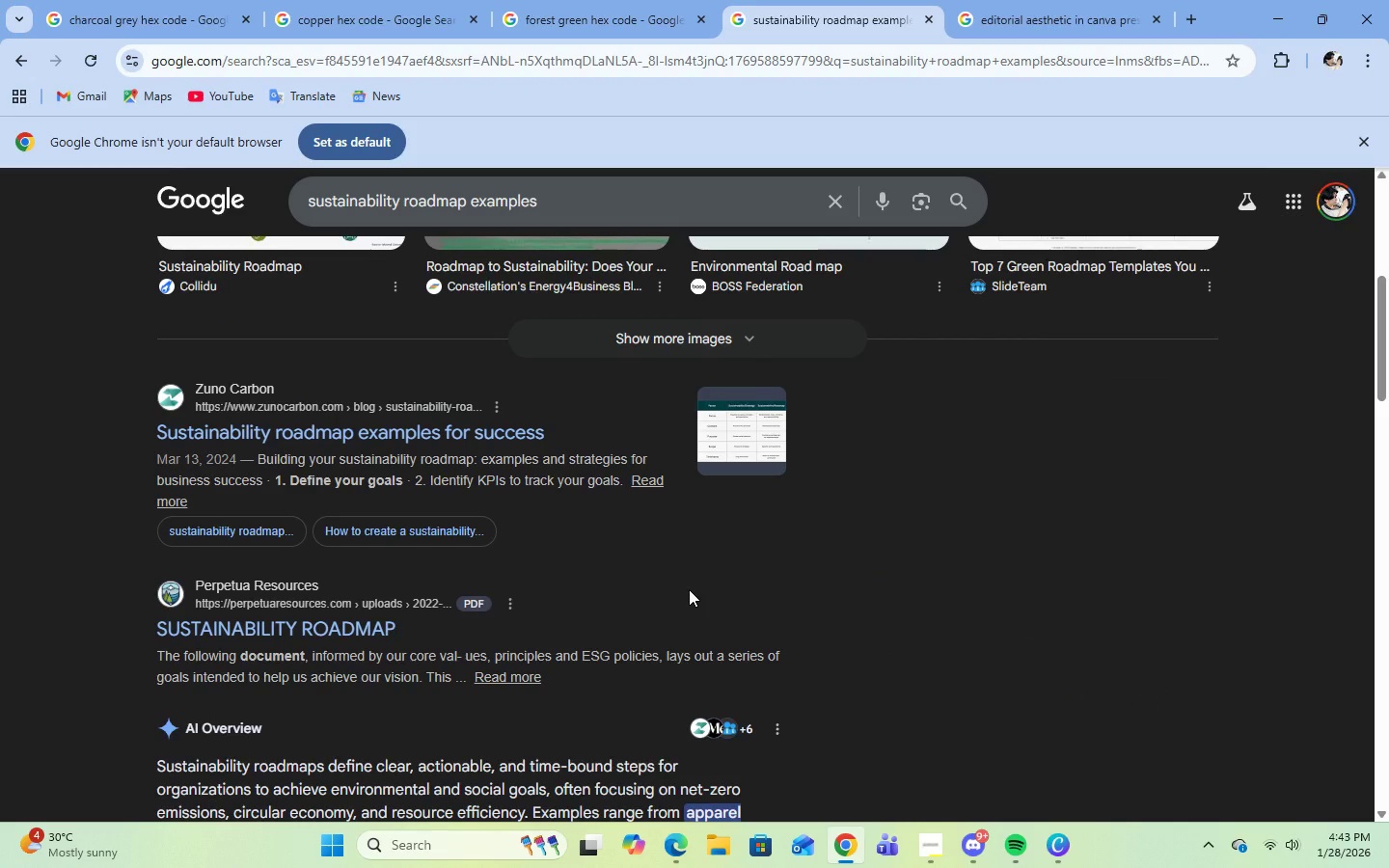 
left_click([464, 427])
 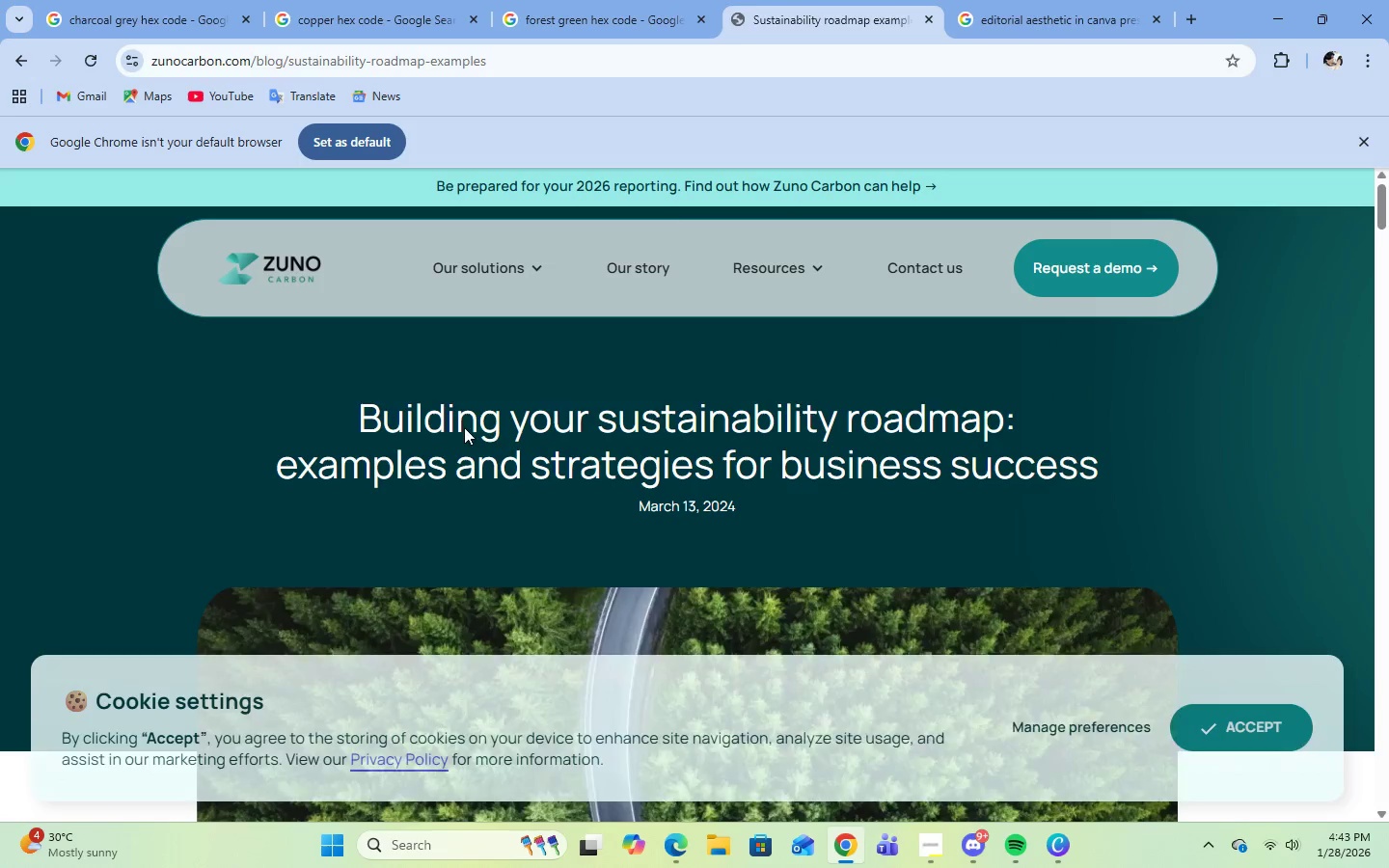 
scroll: coordinate [796, 587], scroll_direction: down, amount: 22.0
 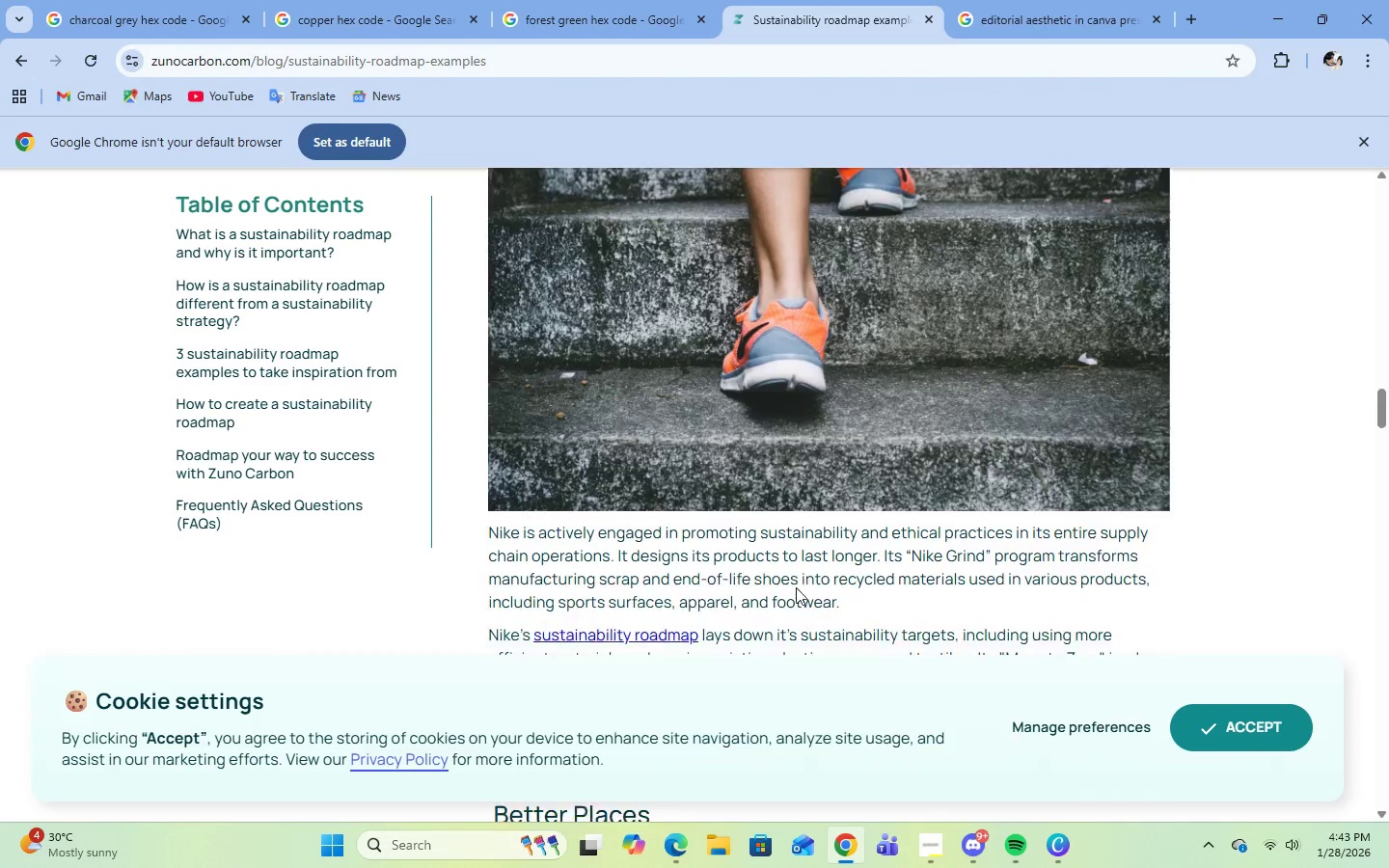 
scroll: coordinate [796, 587], scroll_direction: up, amount: 2.0
 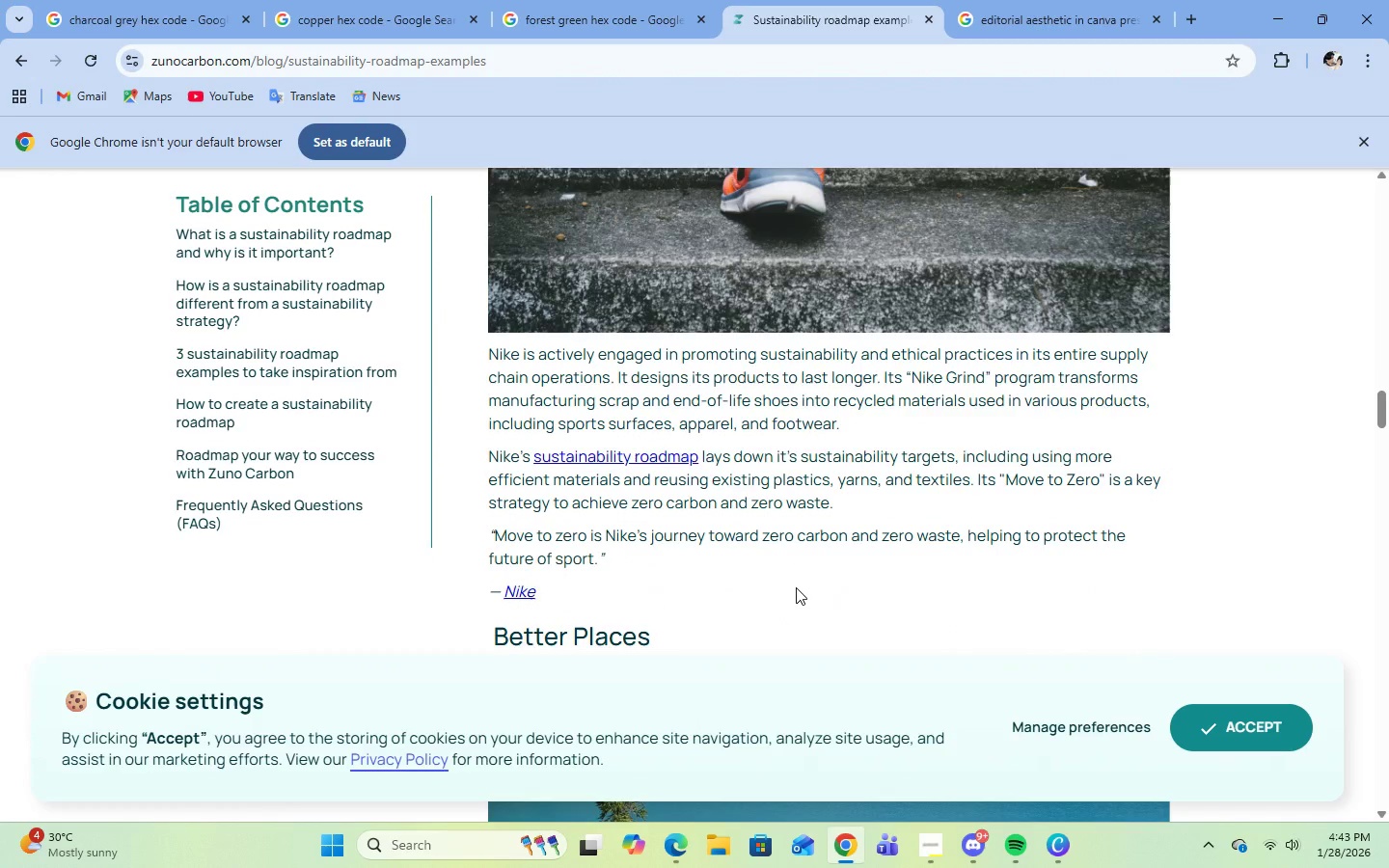 
scroll: coordinate [796, 584], scroll_direction: down, amount: 19.0
 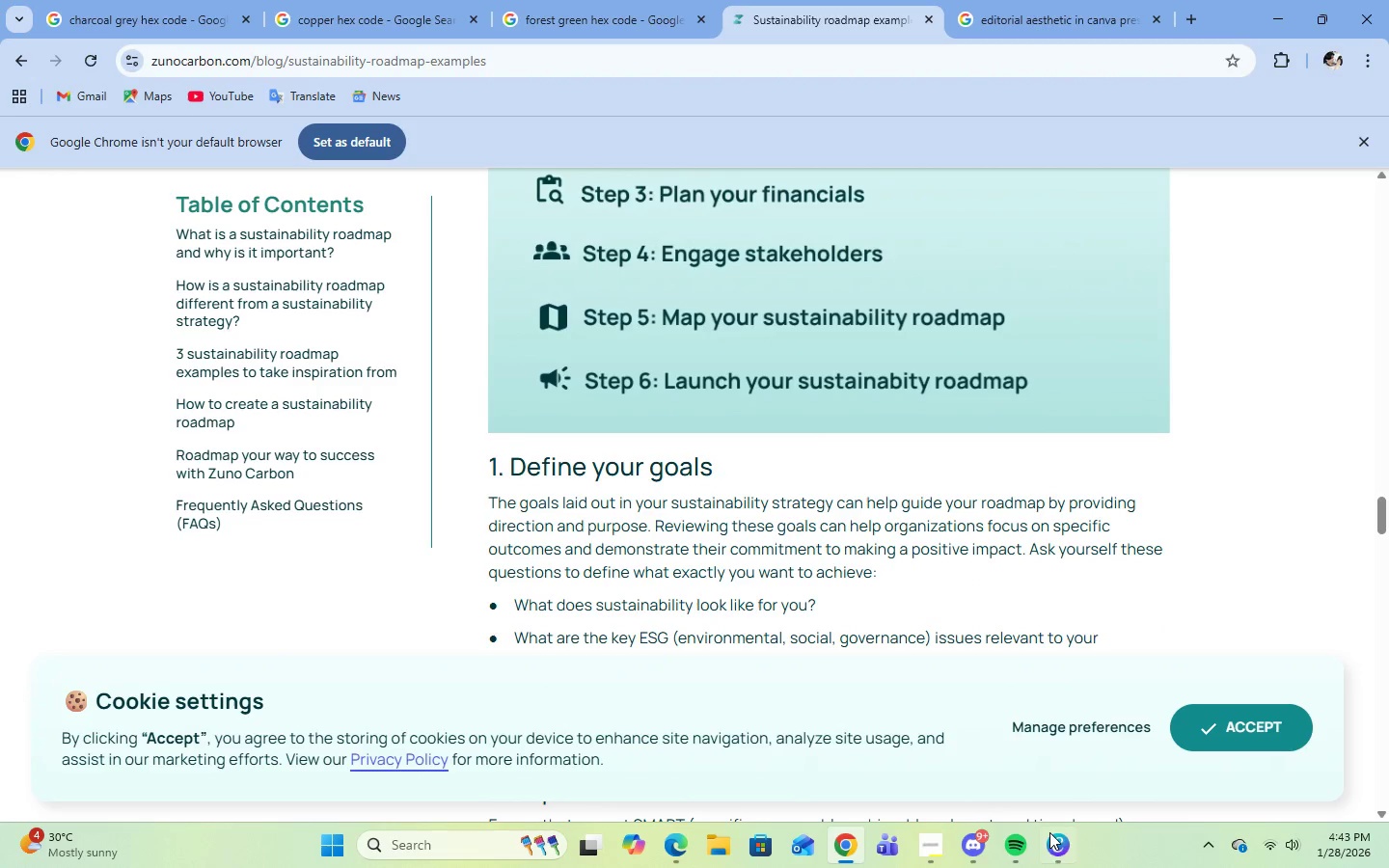 
left_click([1056, 850])
 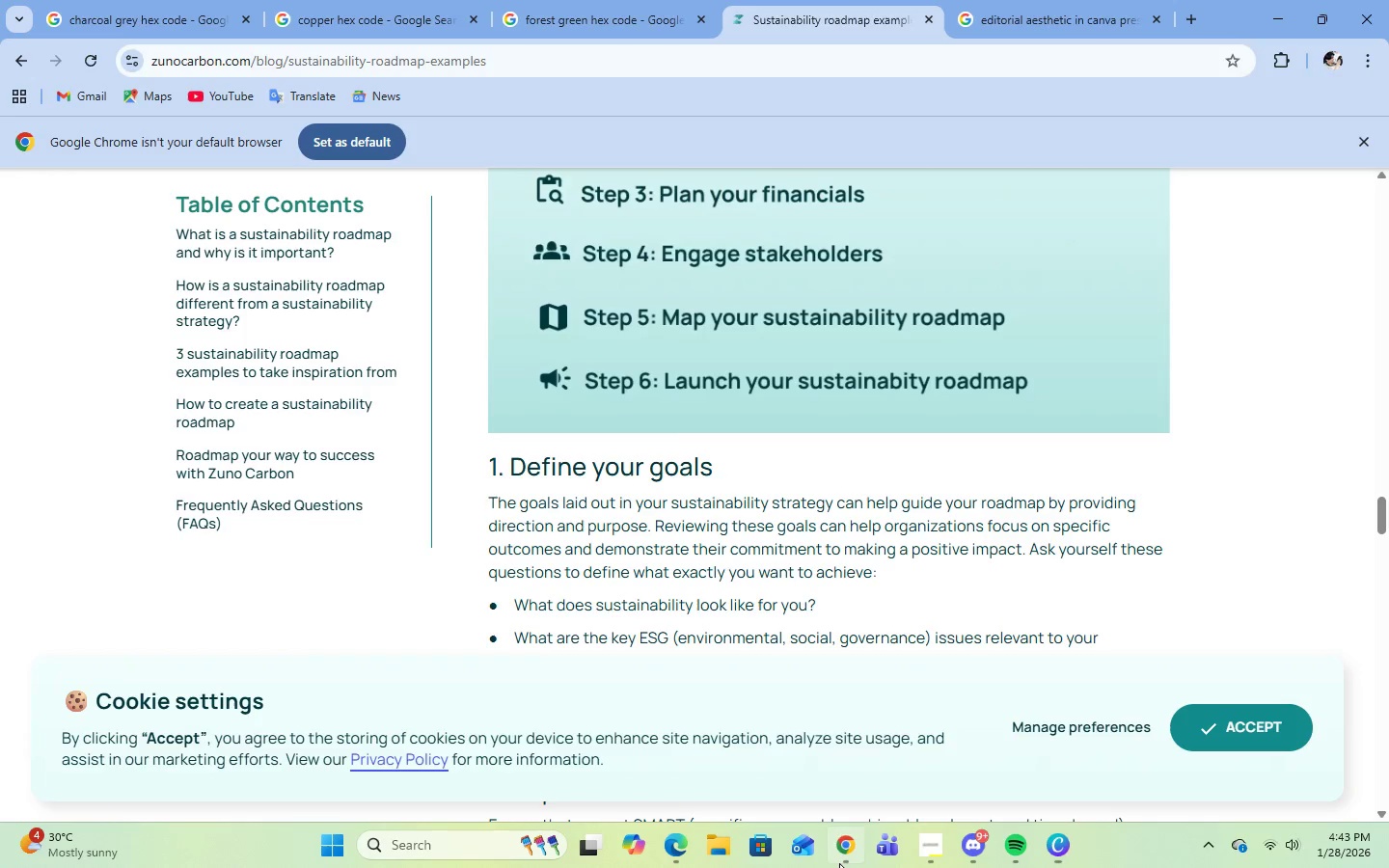 
scroll: coordinate [649, 551], scroll_direction: down, amount: 8.0
 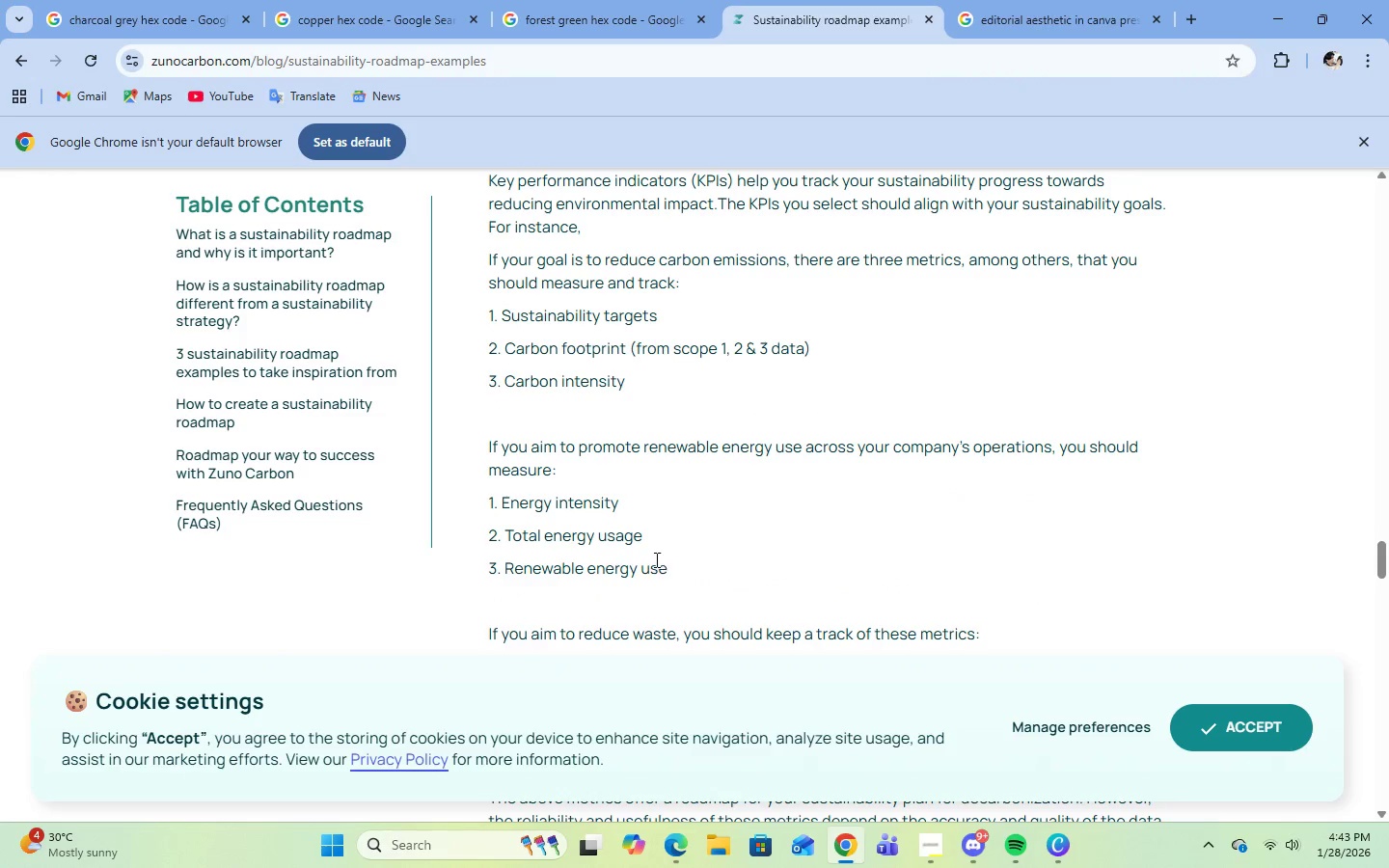 
scroll: coordinate [655, 561], scroll_direction: up, amount: 2.0
 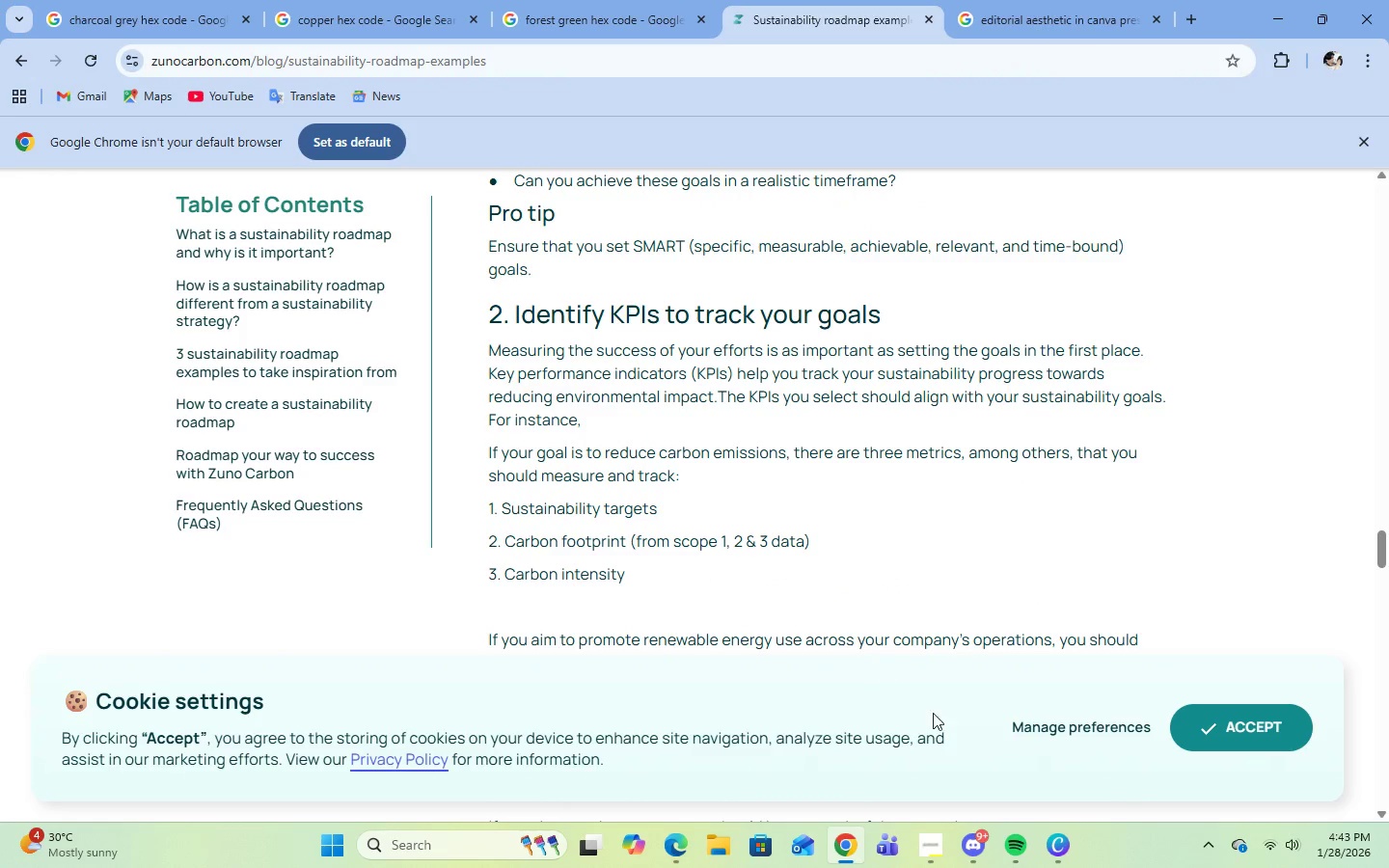 
left_click([978, 837])
 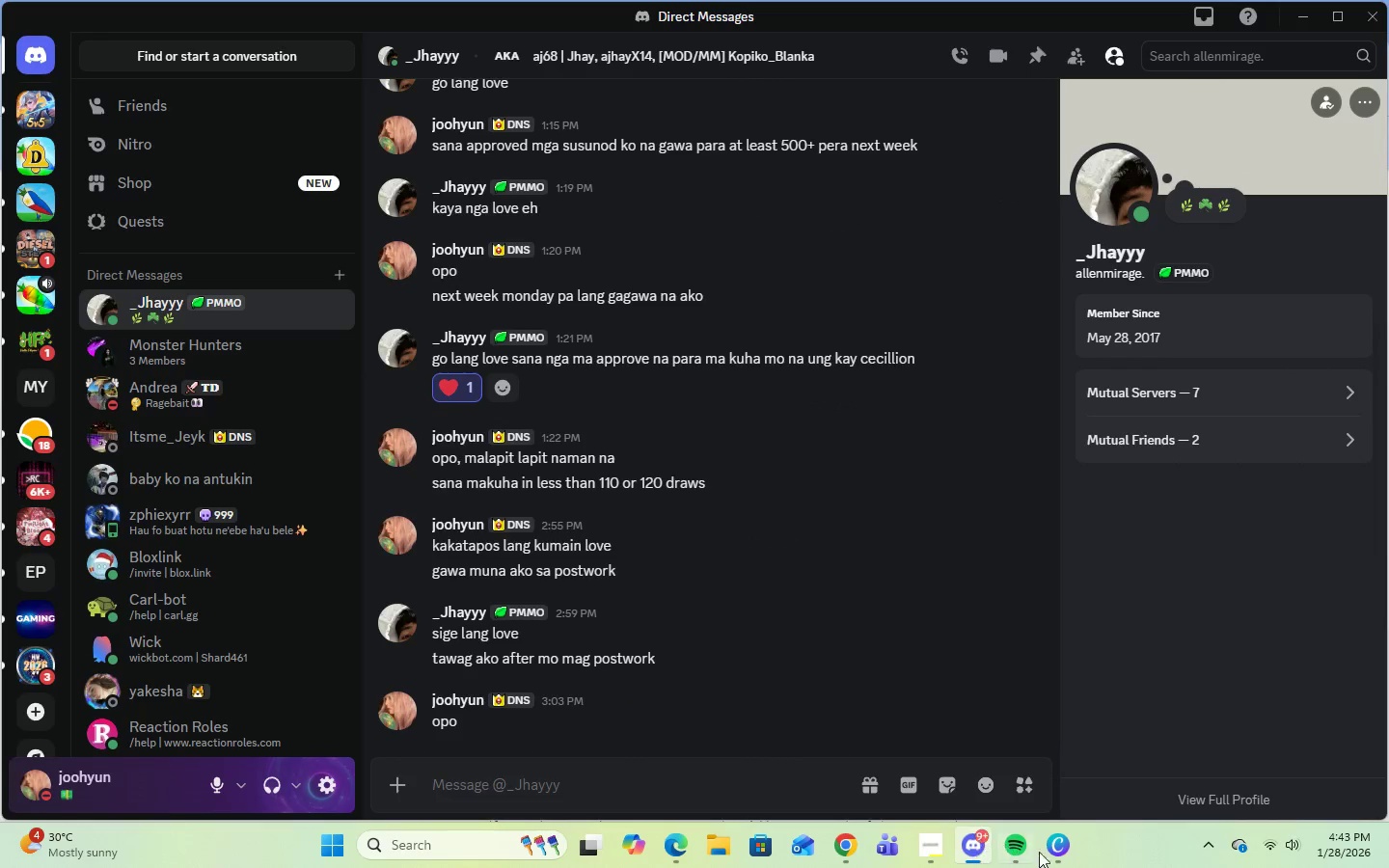 
left_click([1064, 863])
 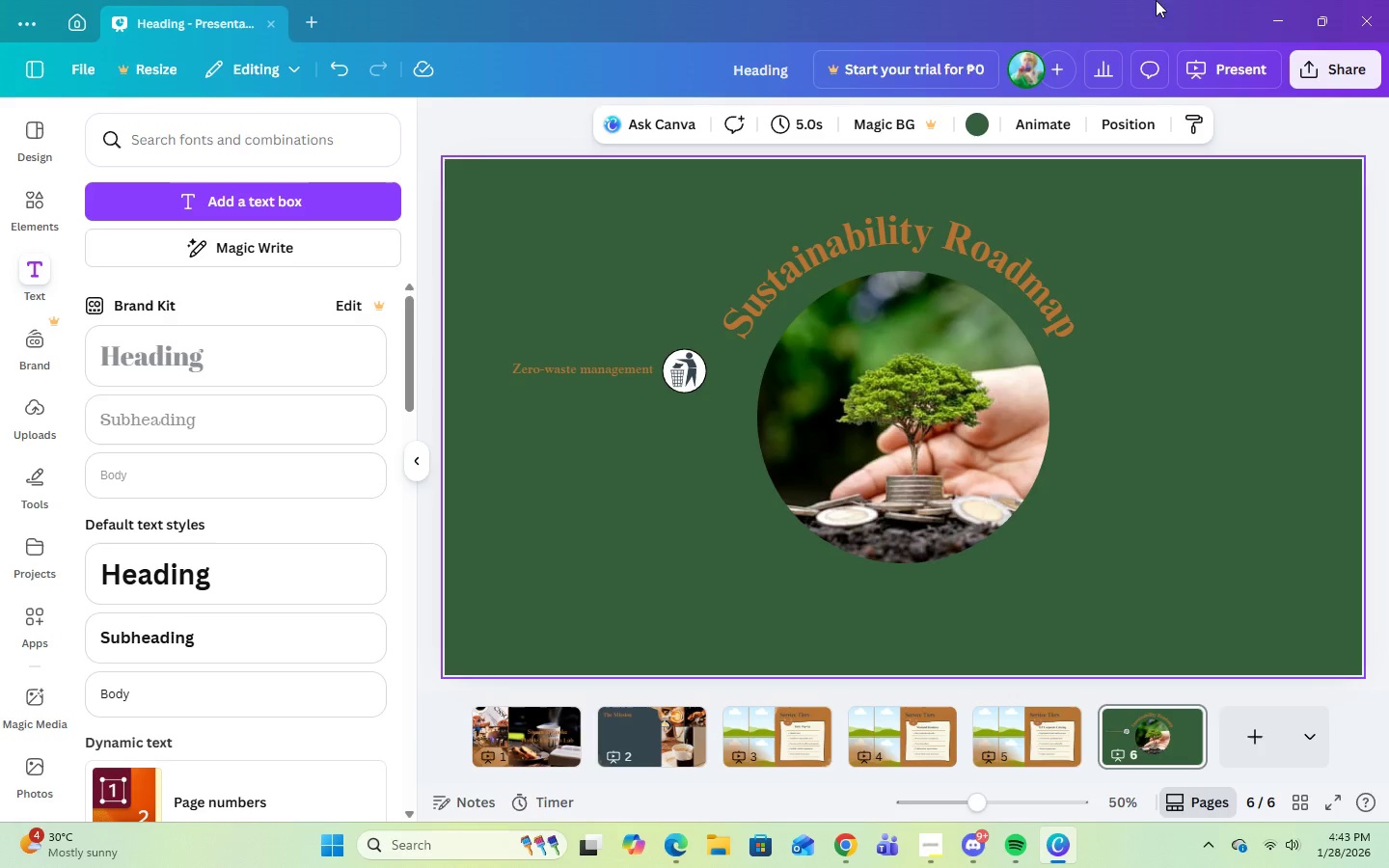 
wait(5.3)
 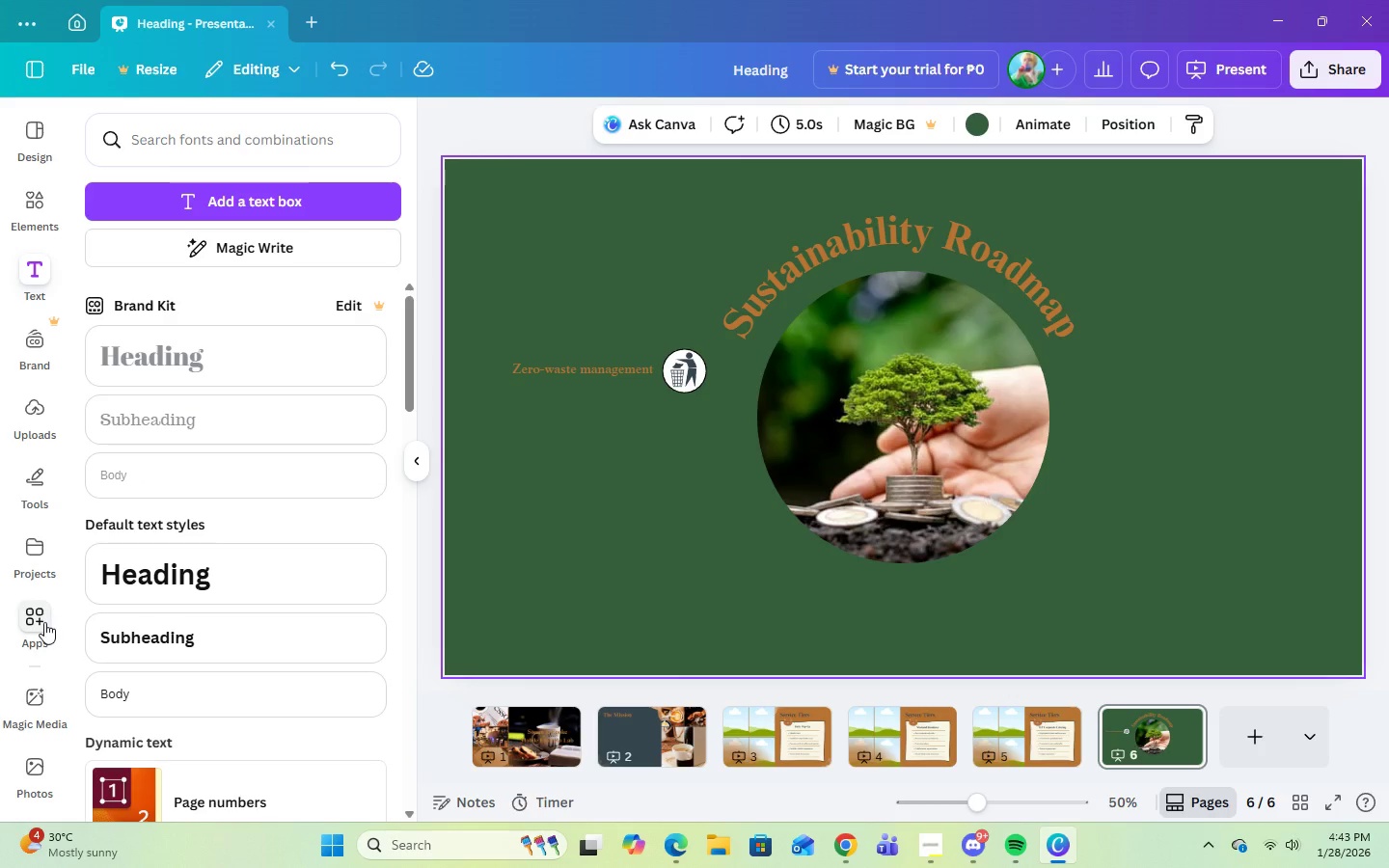 
double_click([59, 220])
 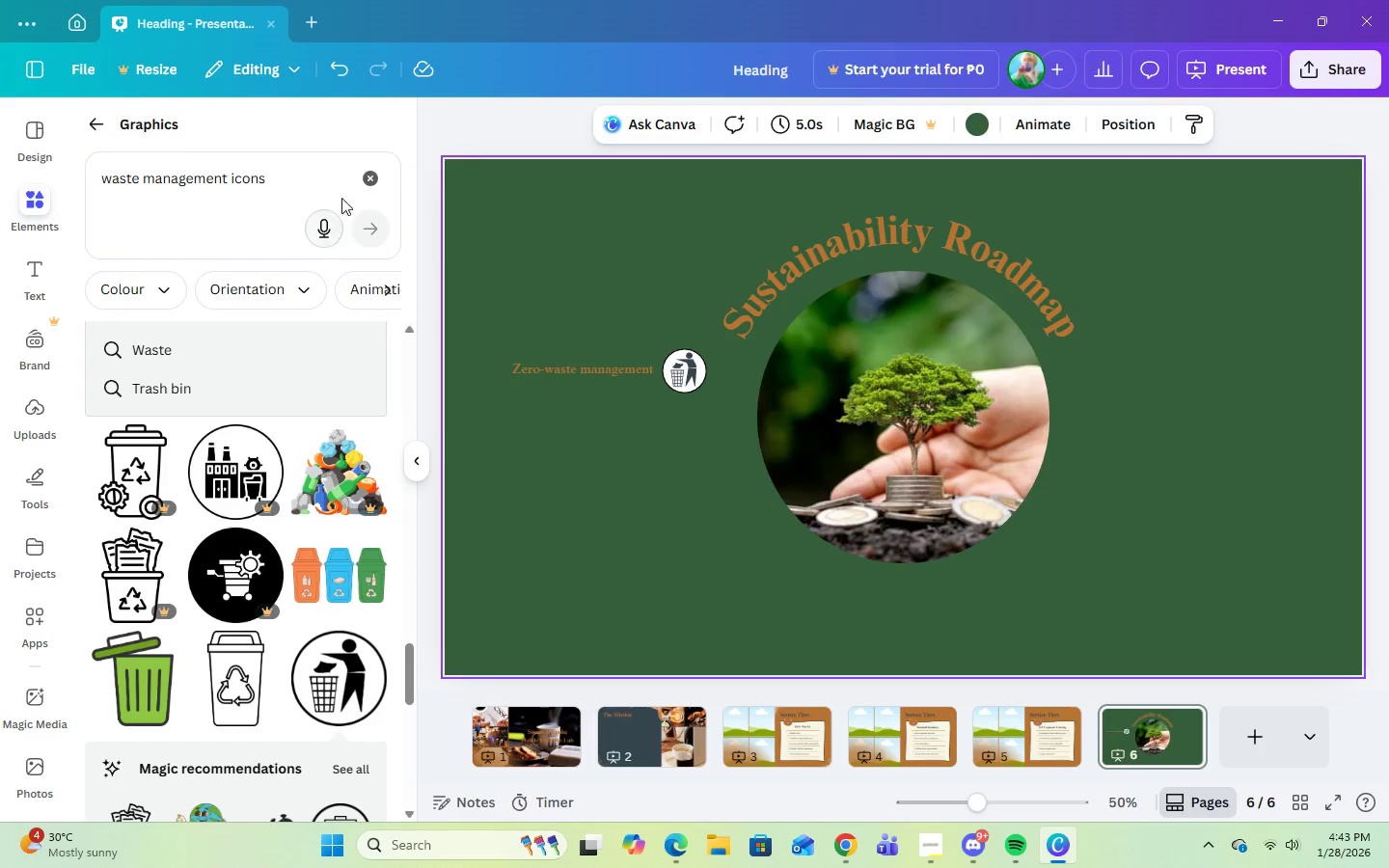 
left_click([364, 176])
 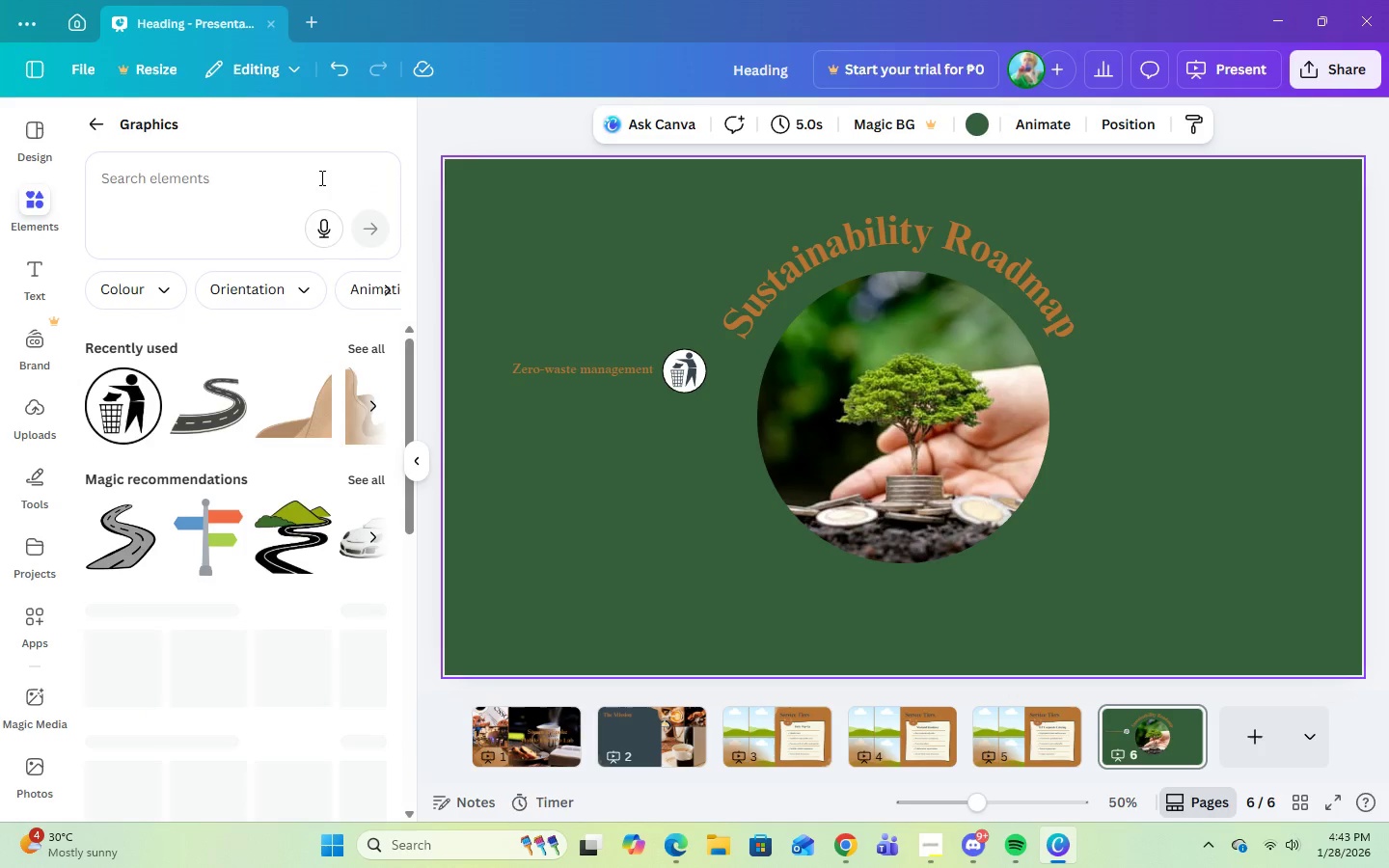 
left_click([320, 177])
 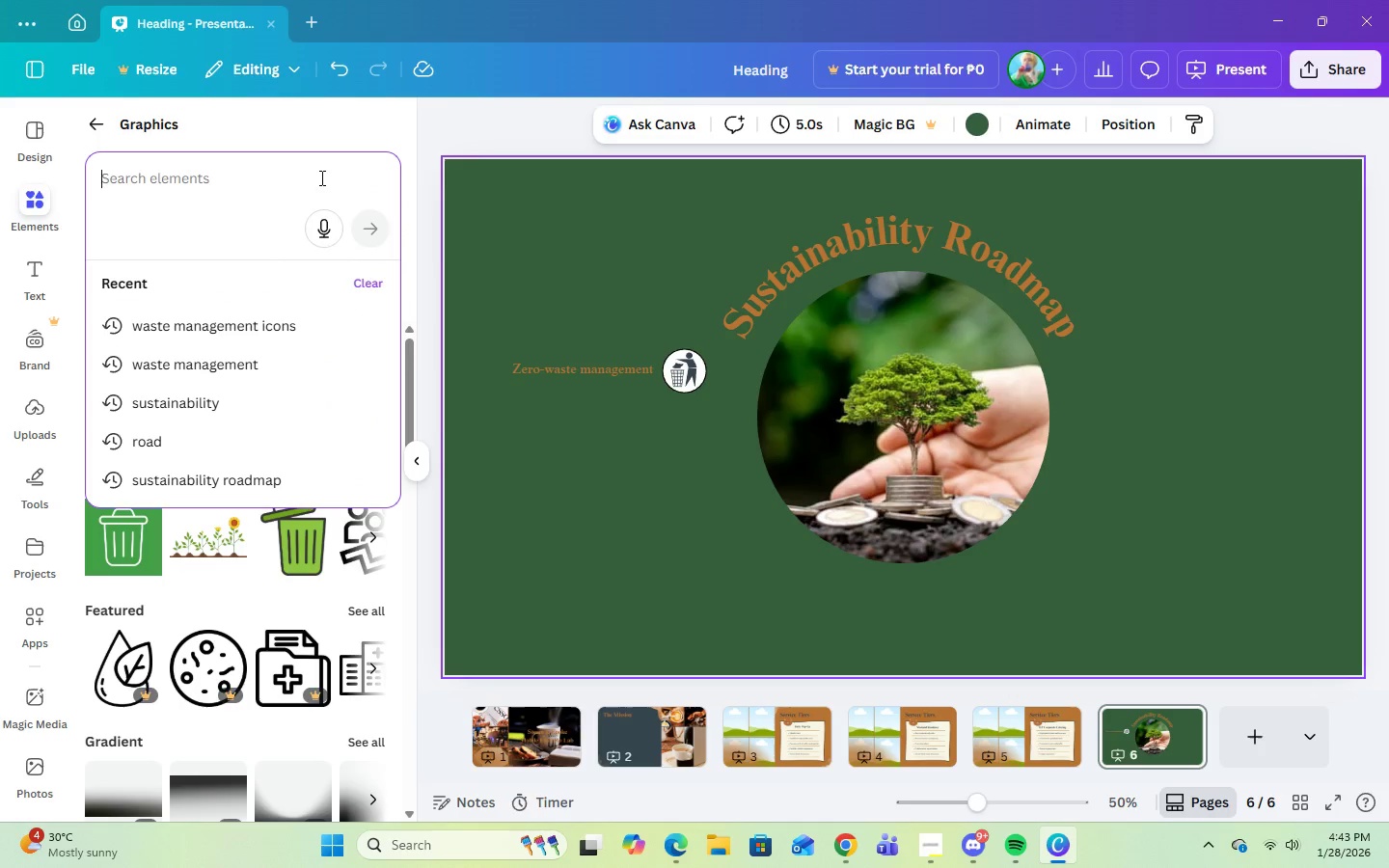 
type(redue)
 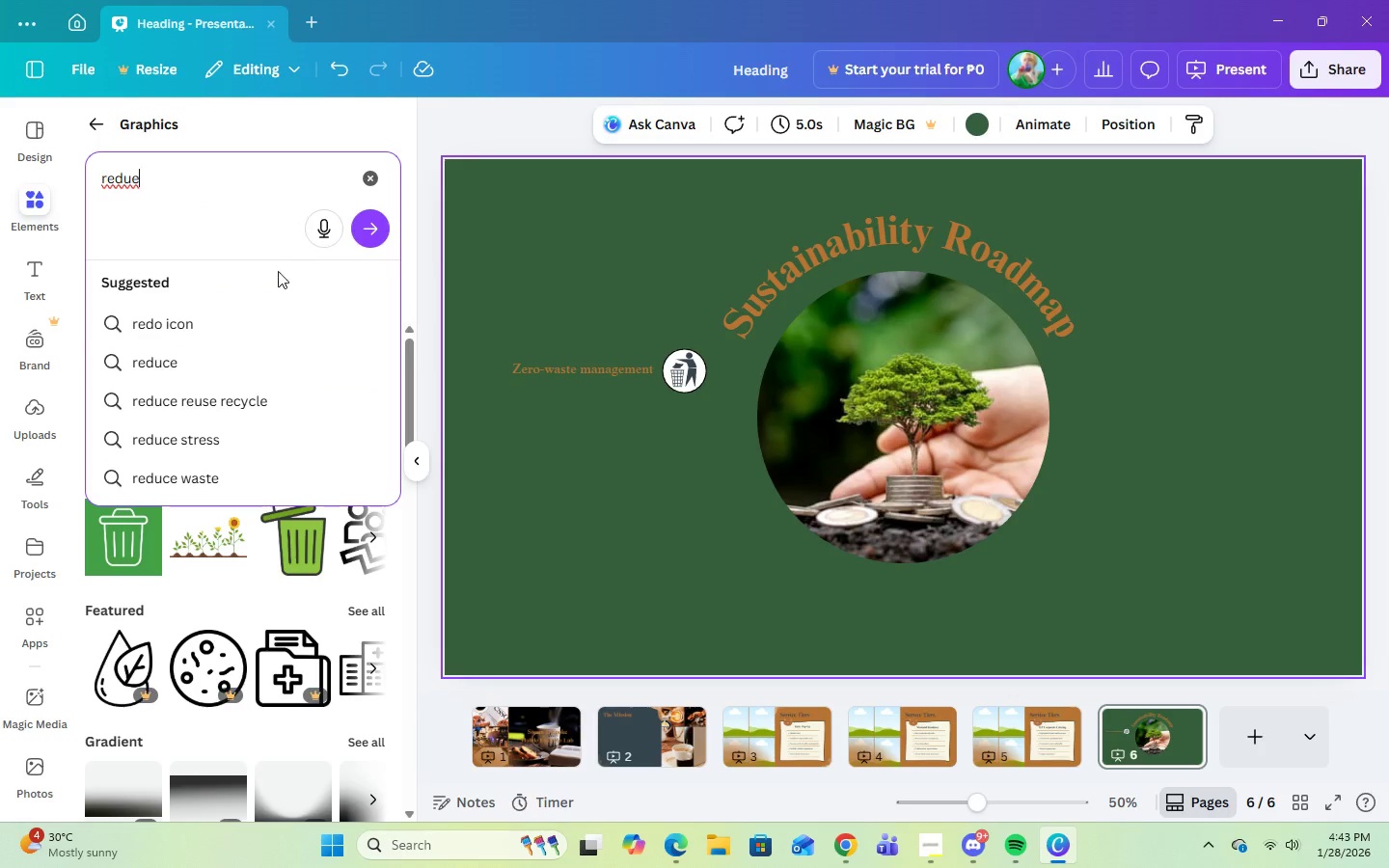 
left_click([207, 402])
 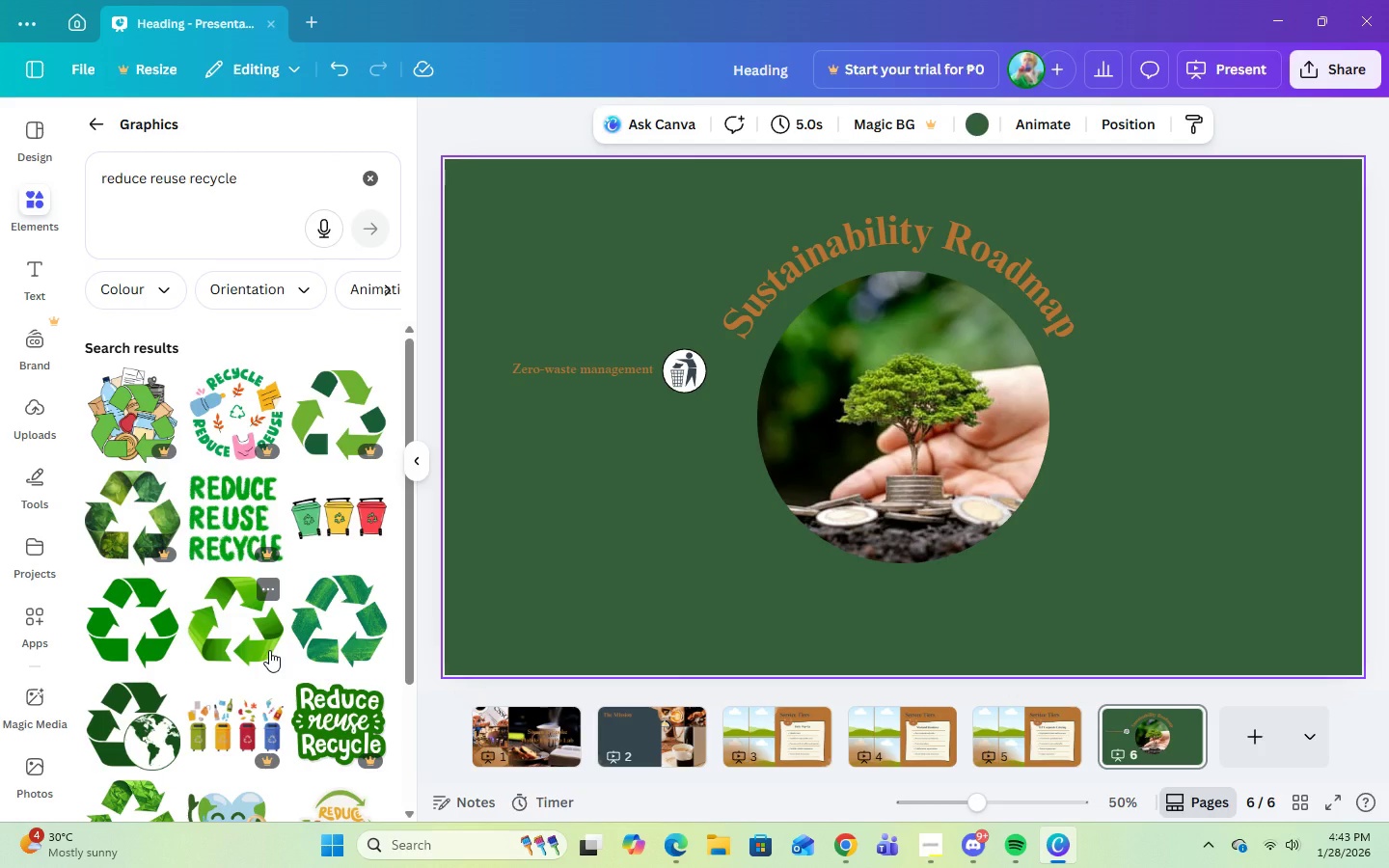 
scroll: coordinate [314, 663], scroll_direction: down, amount: 6.0
 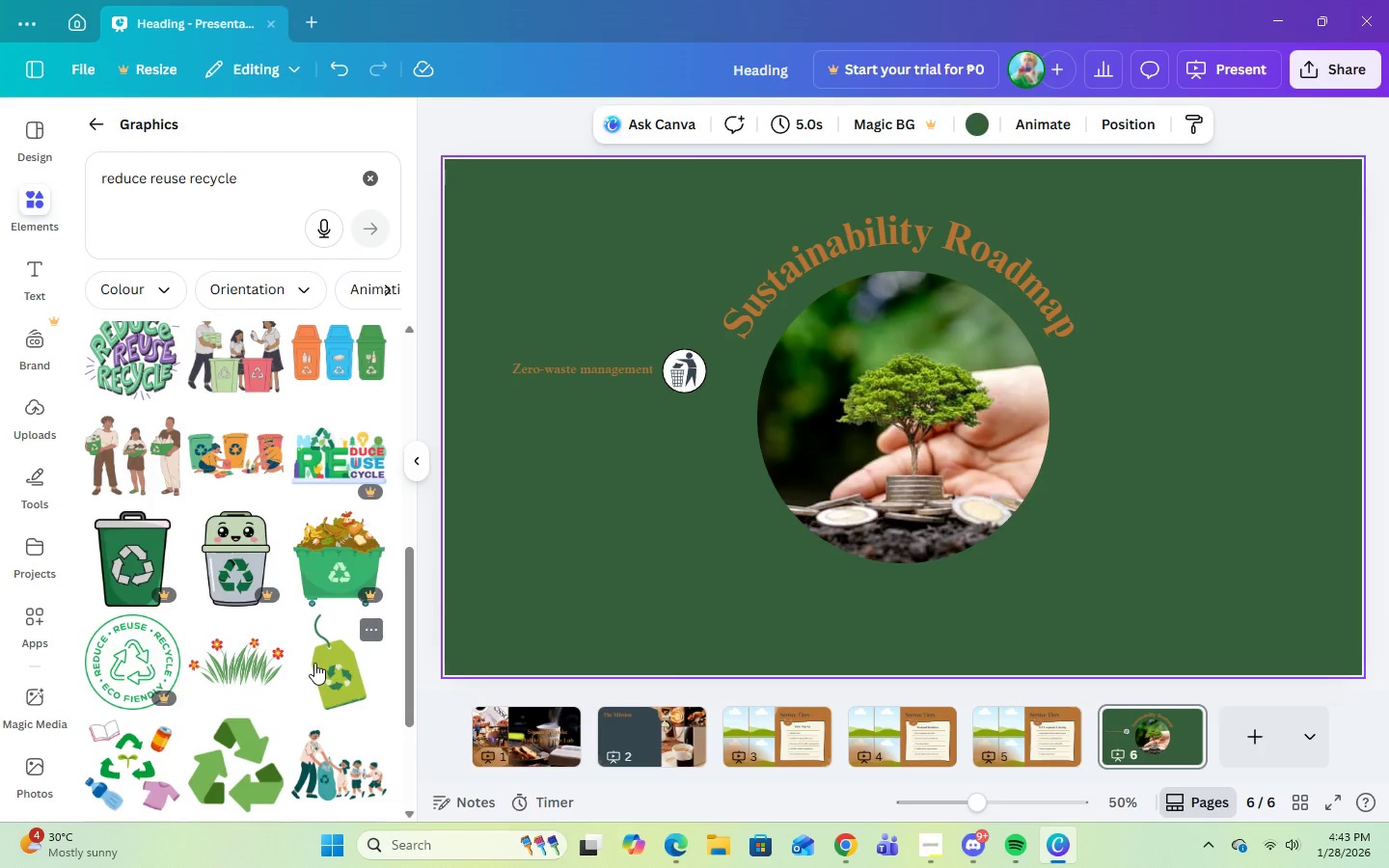 
scroll: coordinate [312, 652], scroll_direction: up, amount: 4.0
 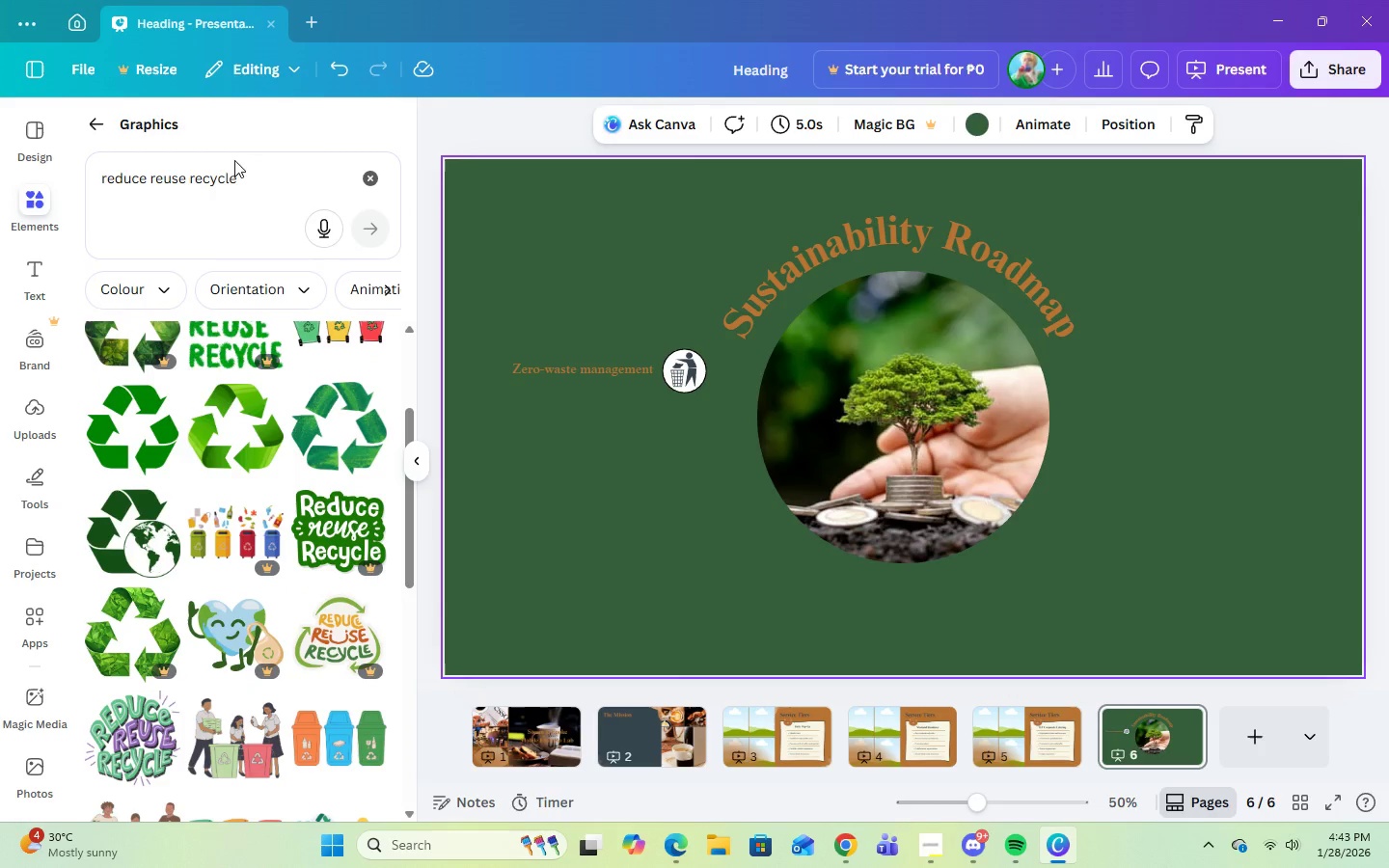 
left_click([264, 171])
 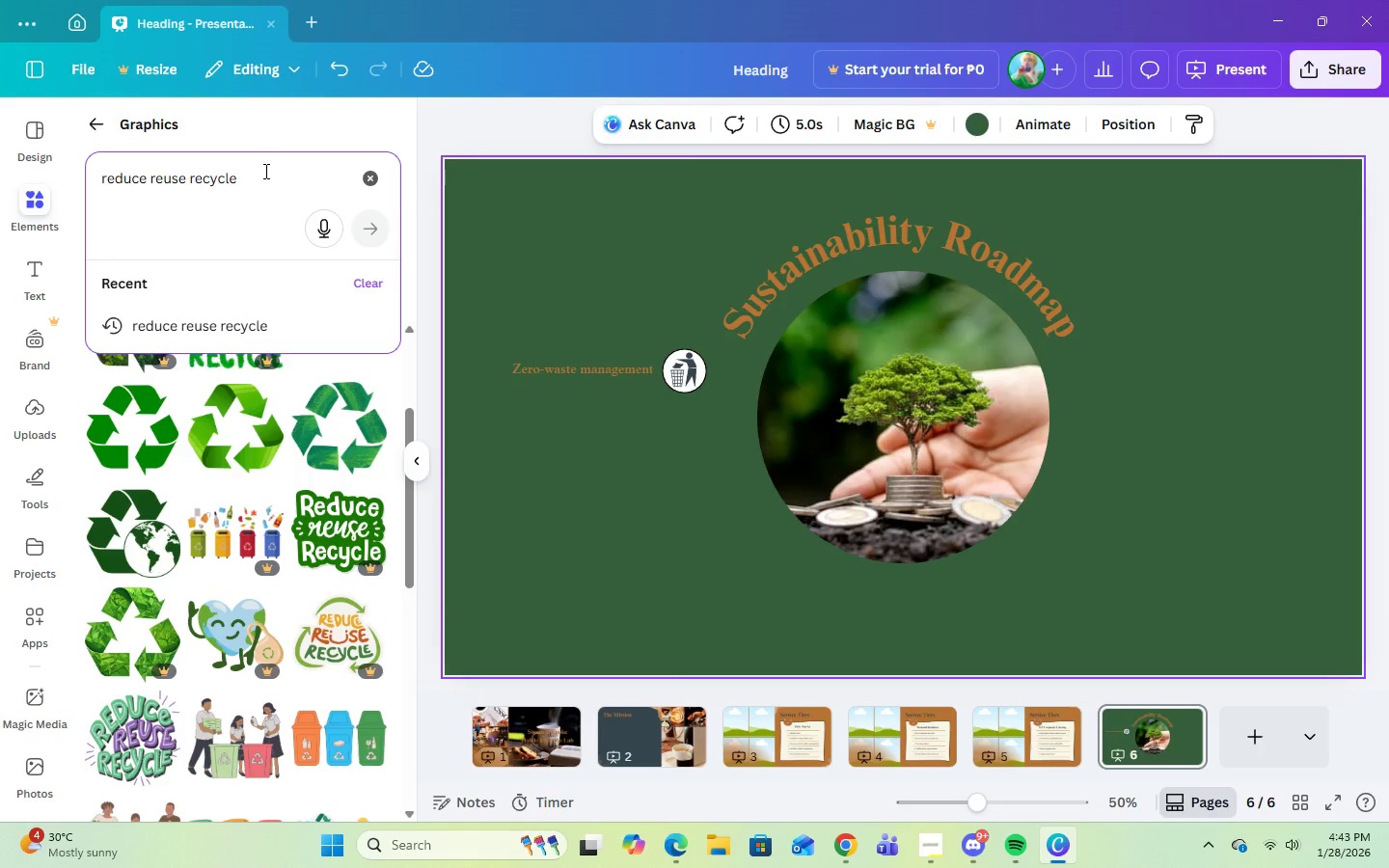 
type( icons)
 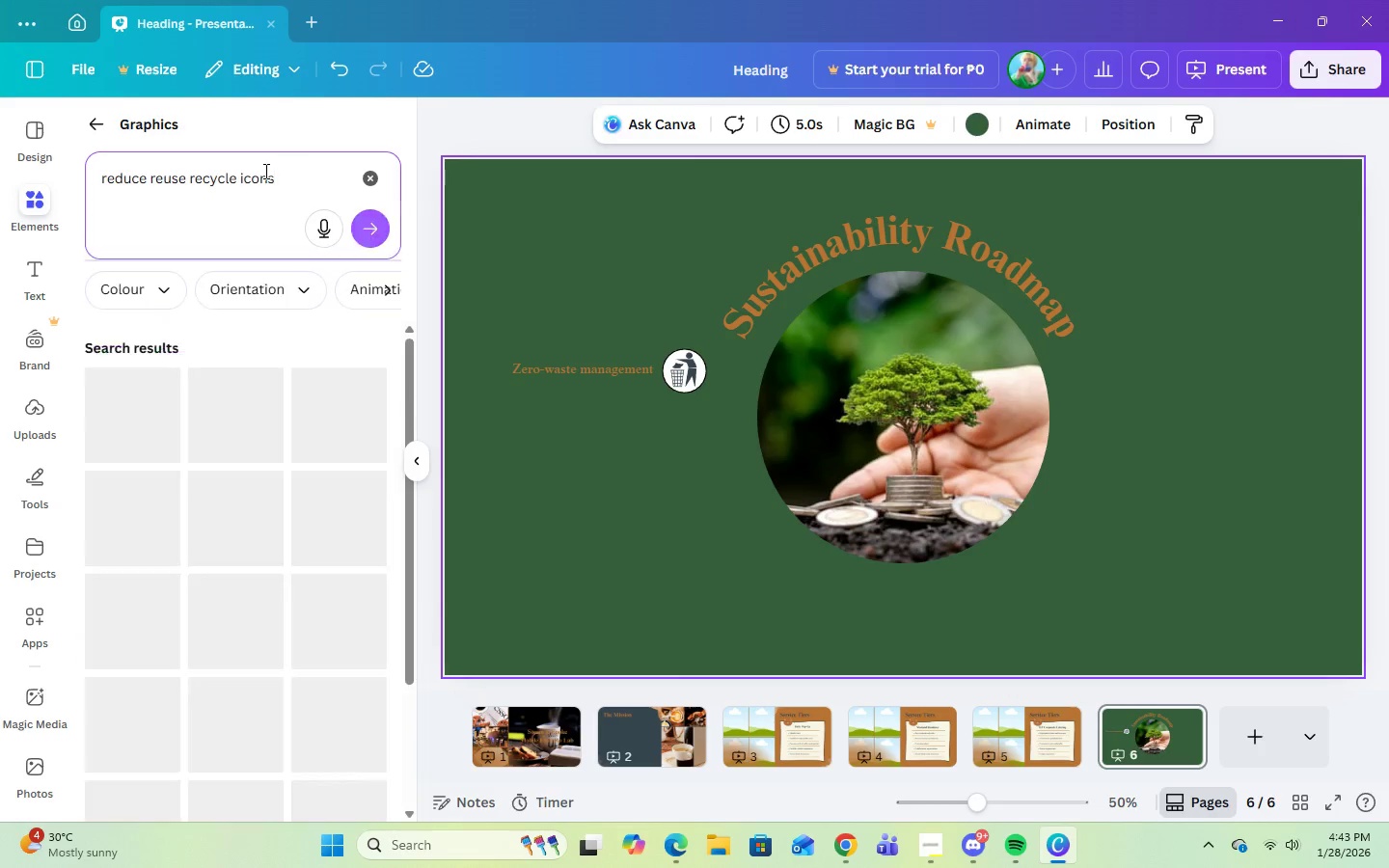 
key(Enter)
 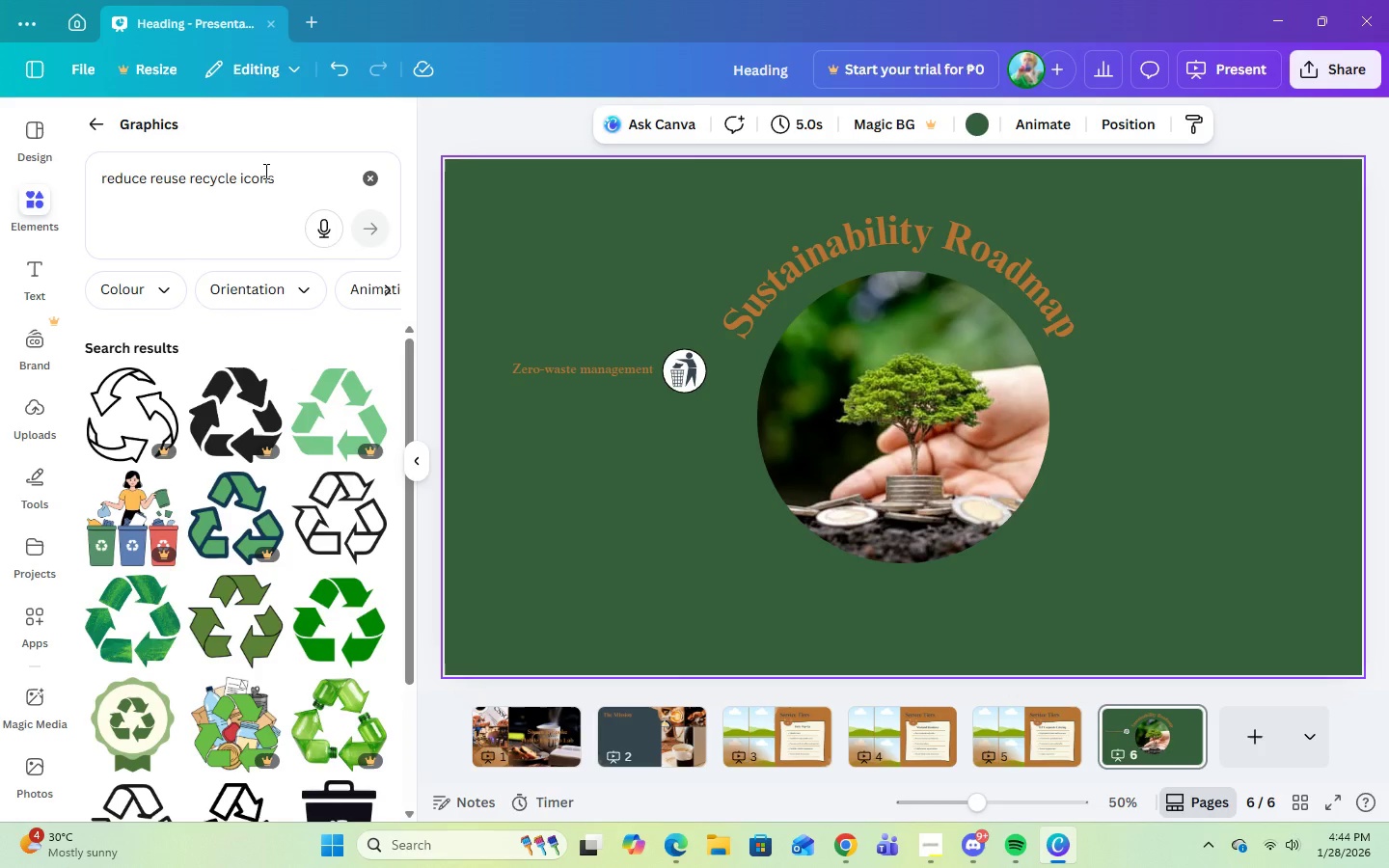 
scroll: coordinate [358, 691], scroll_direction: down, amount: 14.0
 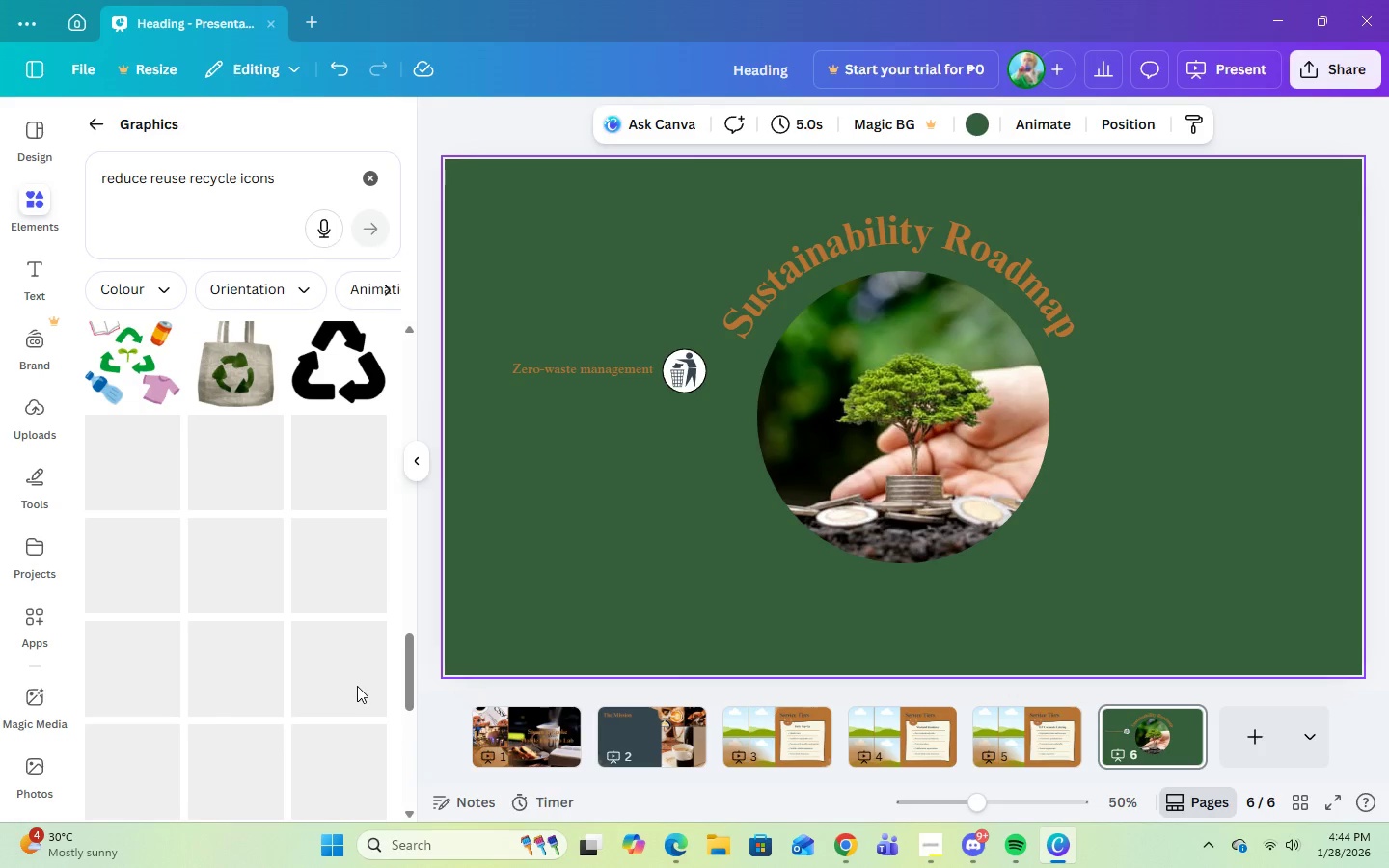 
scroll: coordinate [333, 649], scroll_direction: down, amount: 13.0
 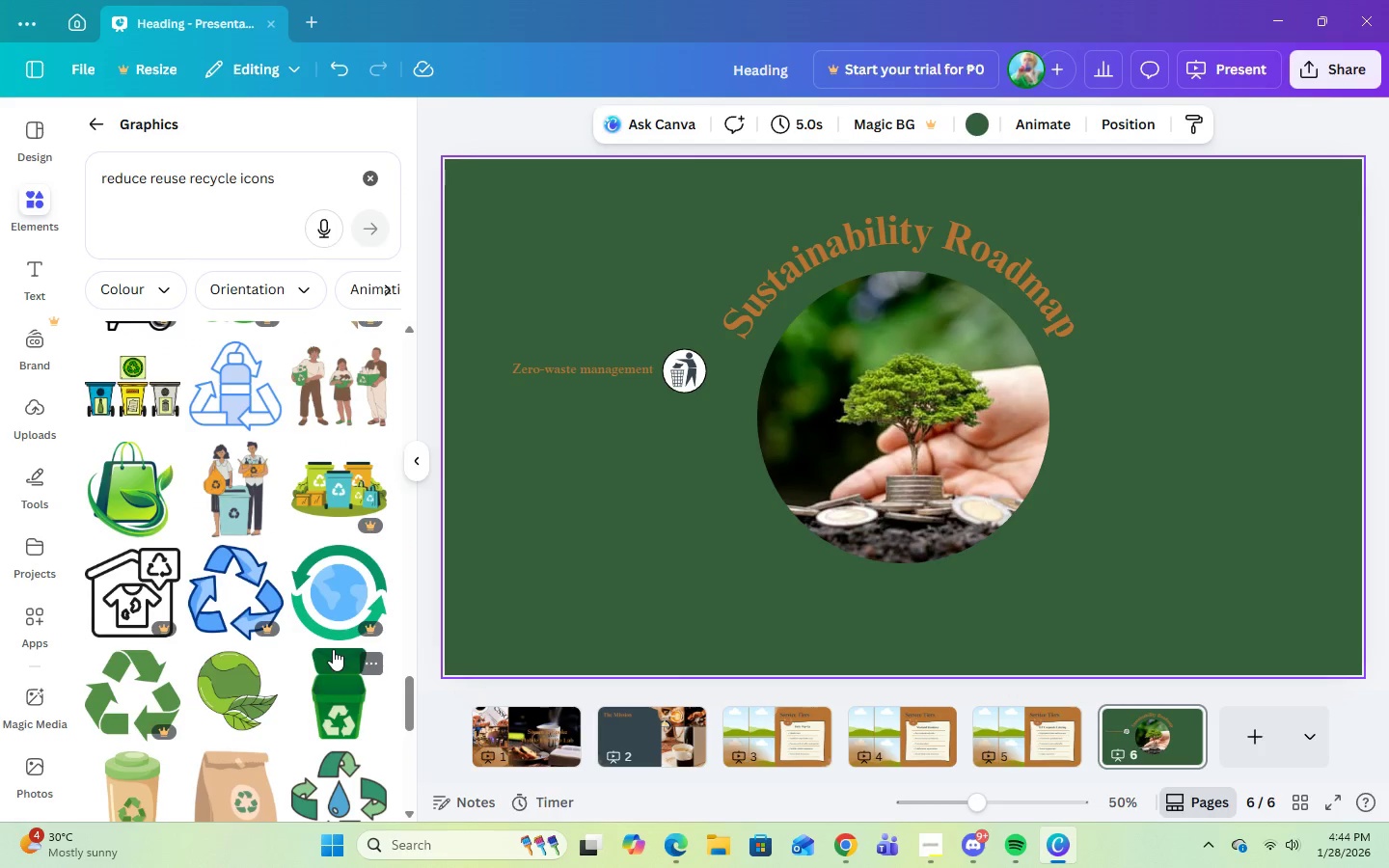 
scroll: coordinate [340, 655], scroll_direction: down, amount: 9.0
 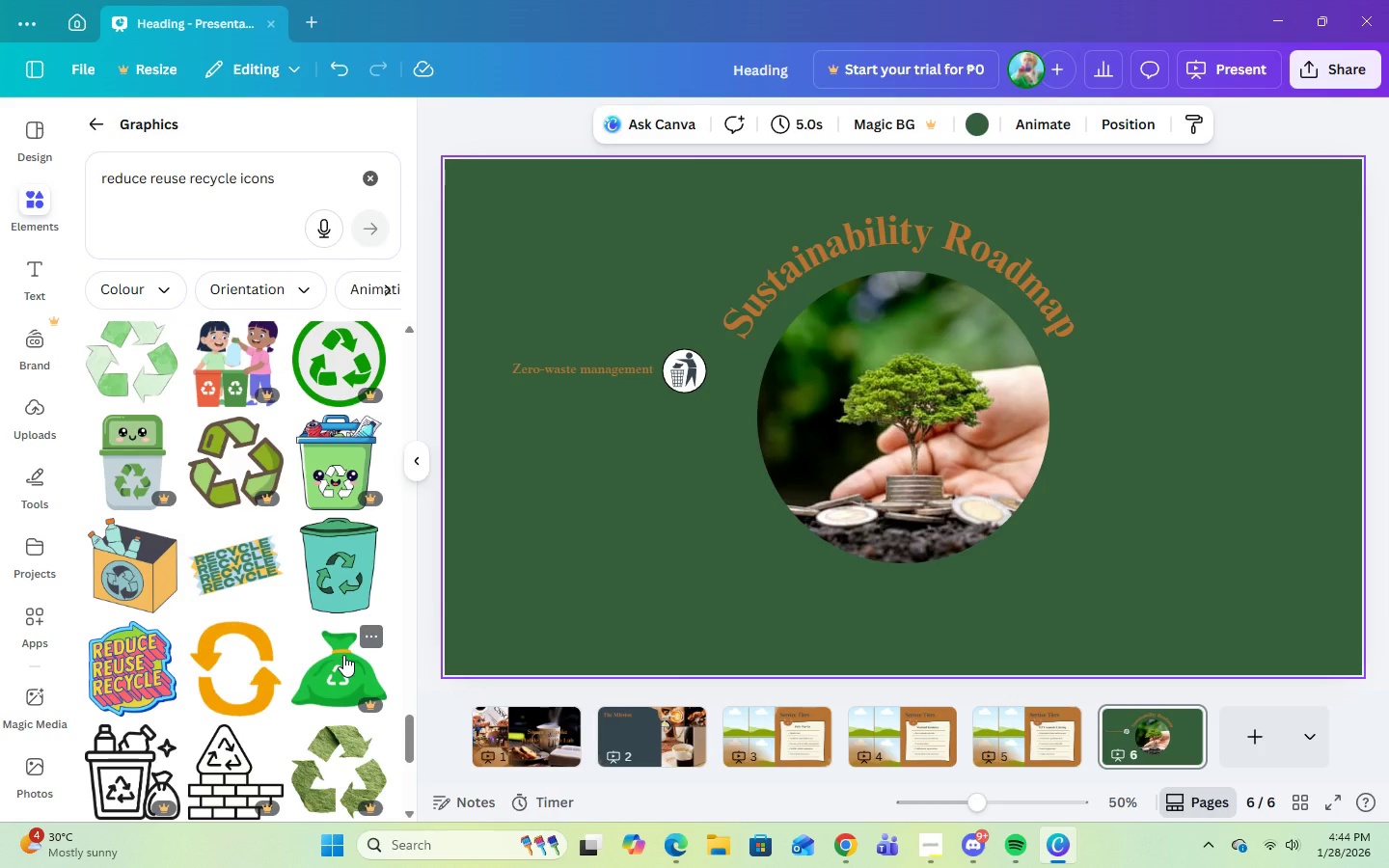 
wait(7.22)
 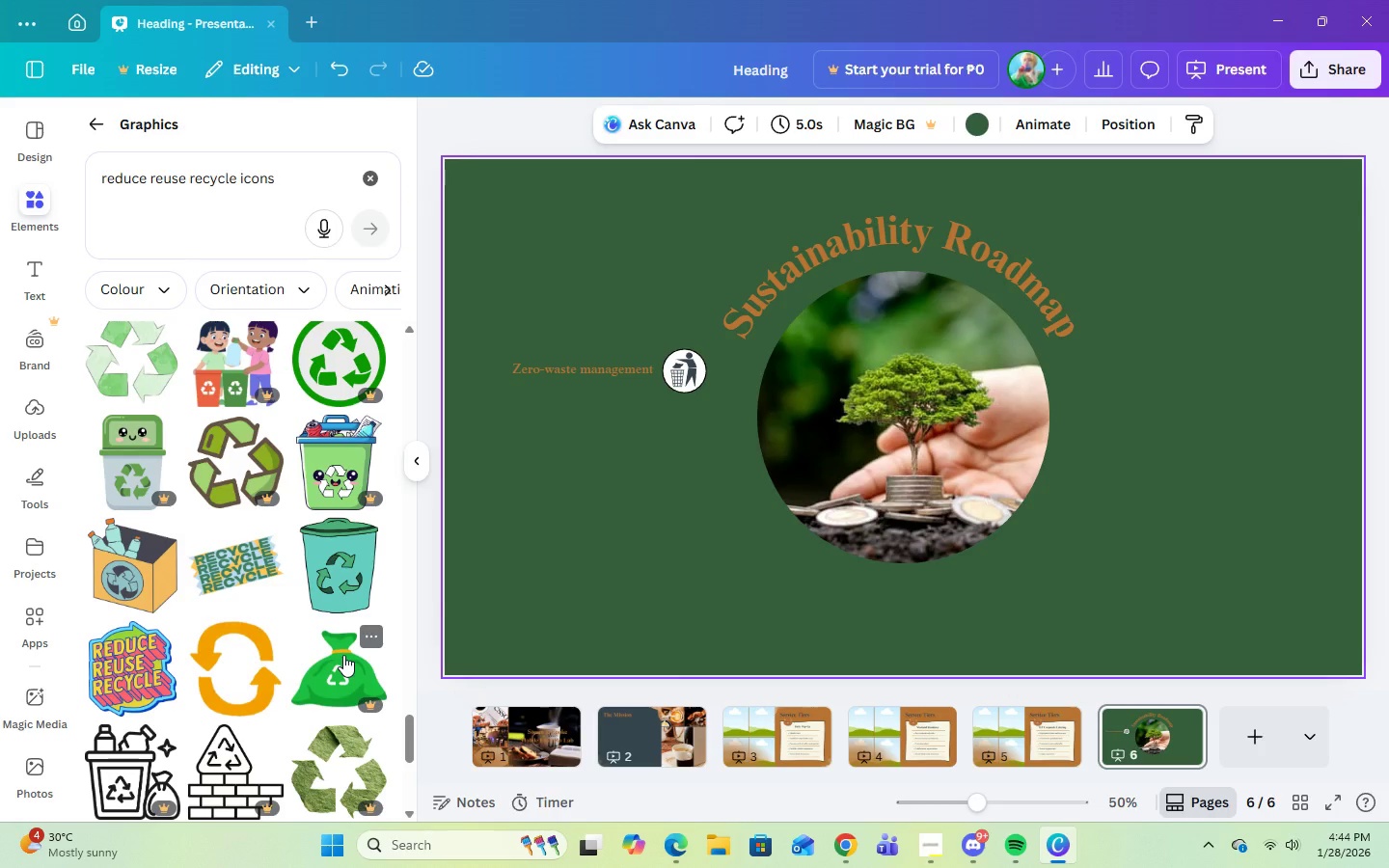 
scroll: coordinate [327, 692], scroll_direction: down, amount: 3.0
 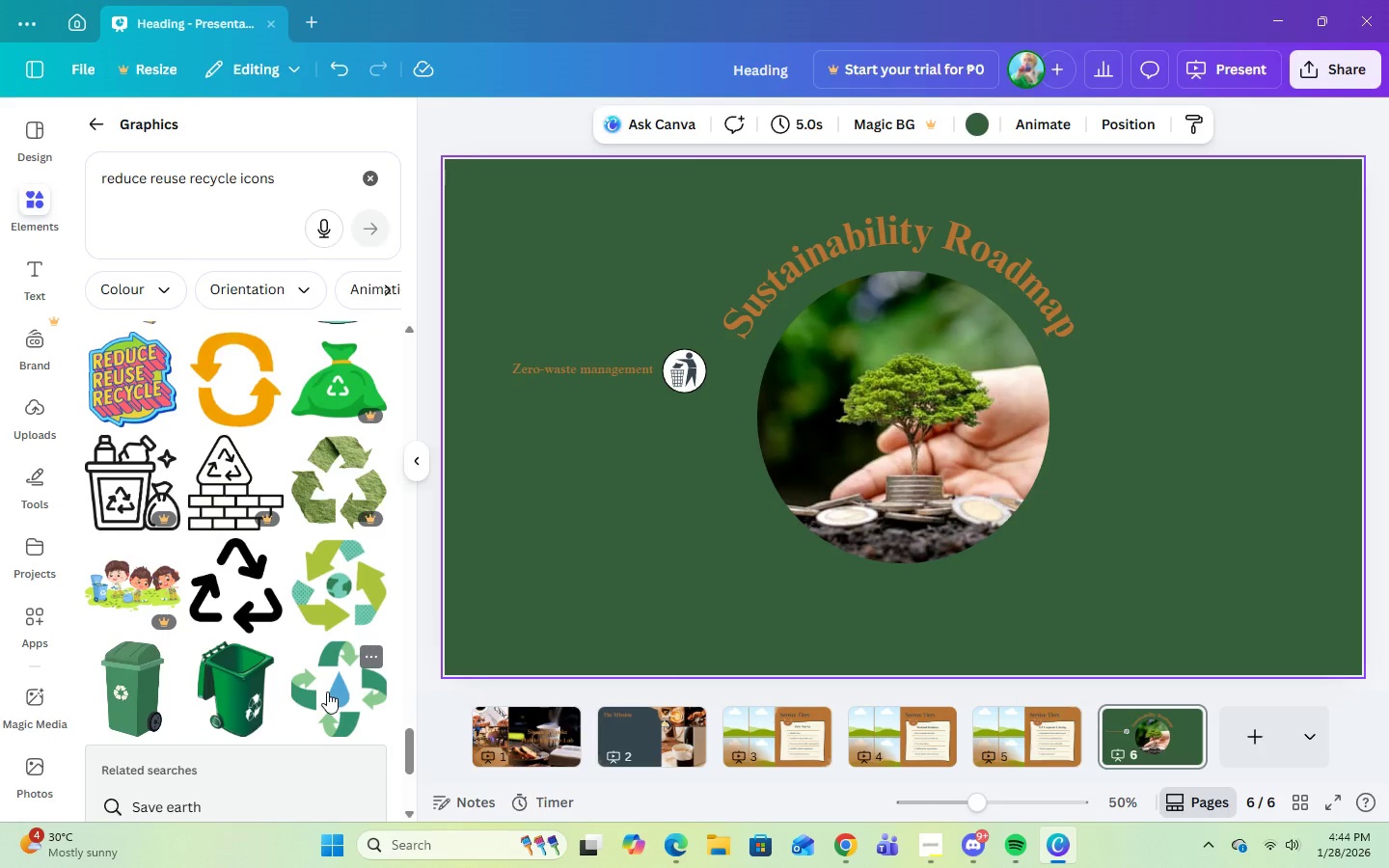 
scroll: coordinate [327, 692], scroll_direction: up, amount: 3.0
 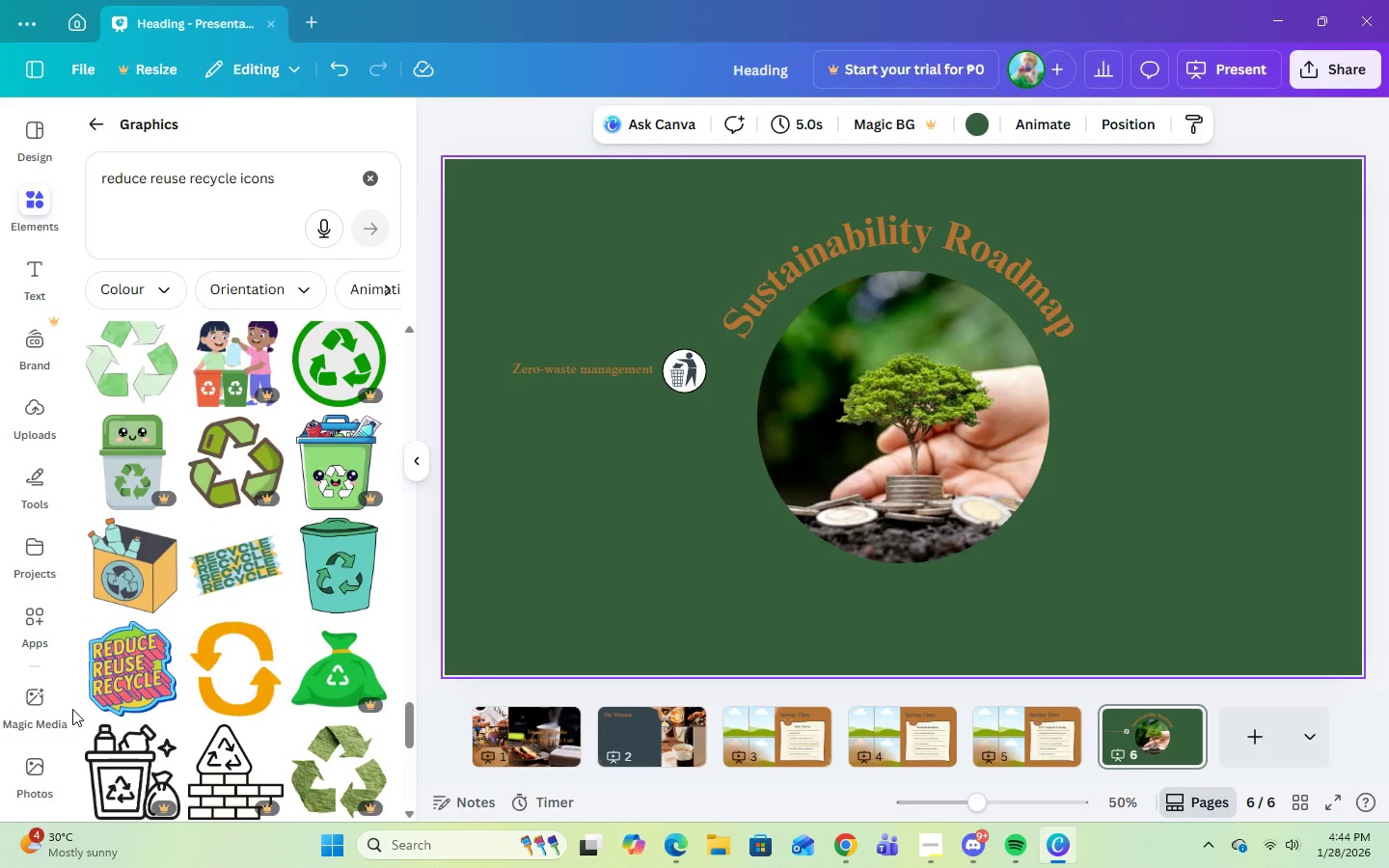 
scroll: coordinate [317, 744], scroll_direction: down, amount: 18.0
 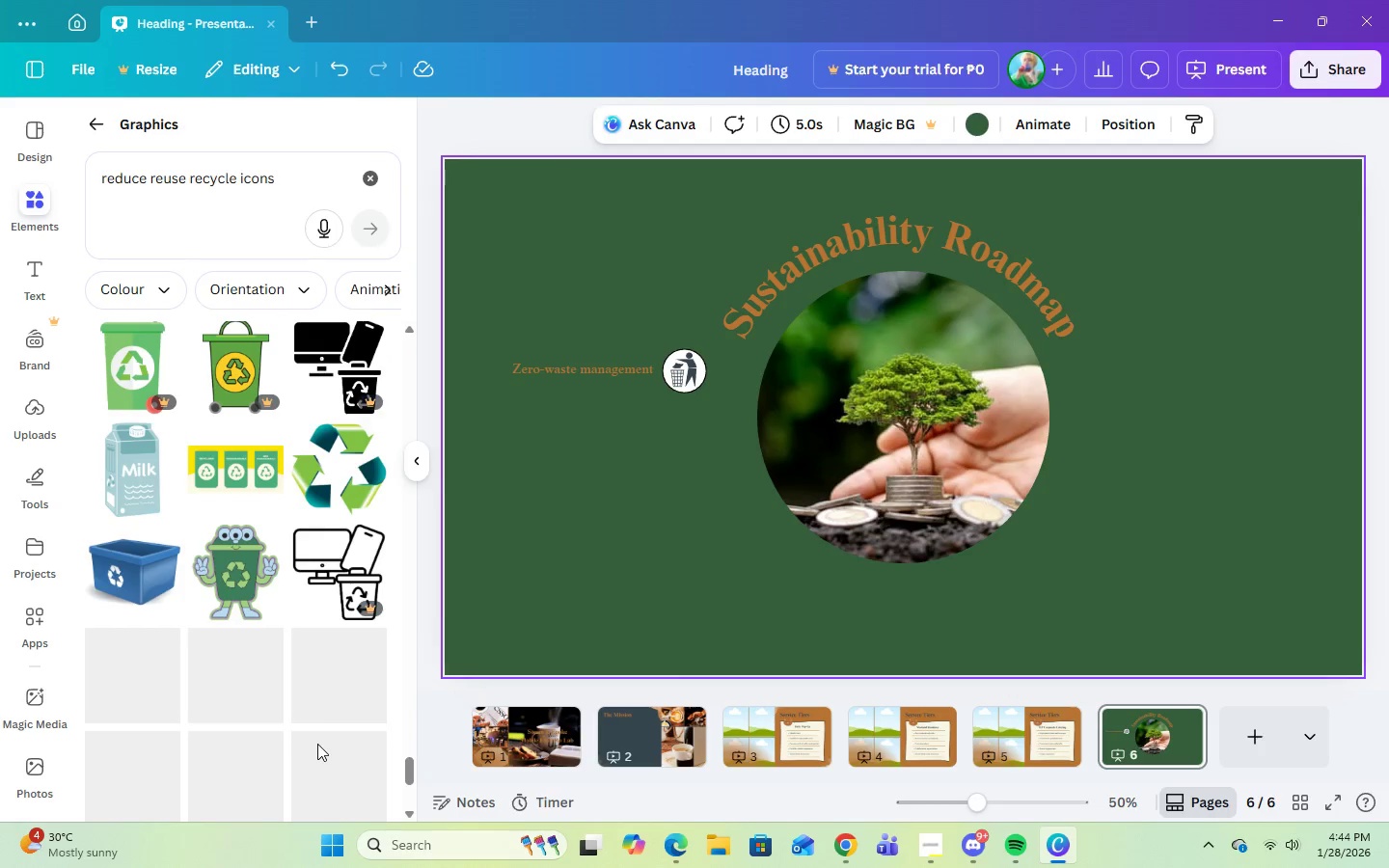 
scroll: coordinate [317, 744], scroll_direction: down, amount: 5.0
 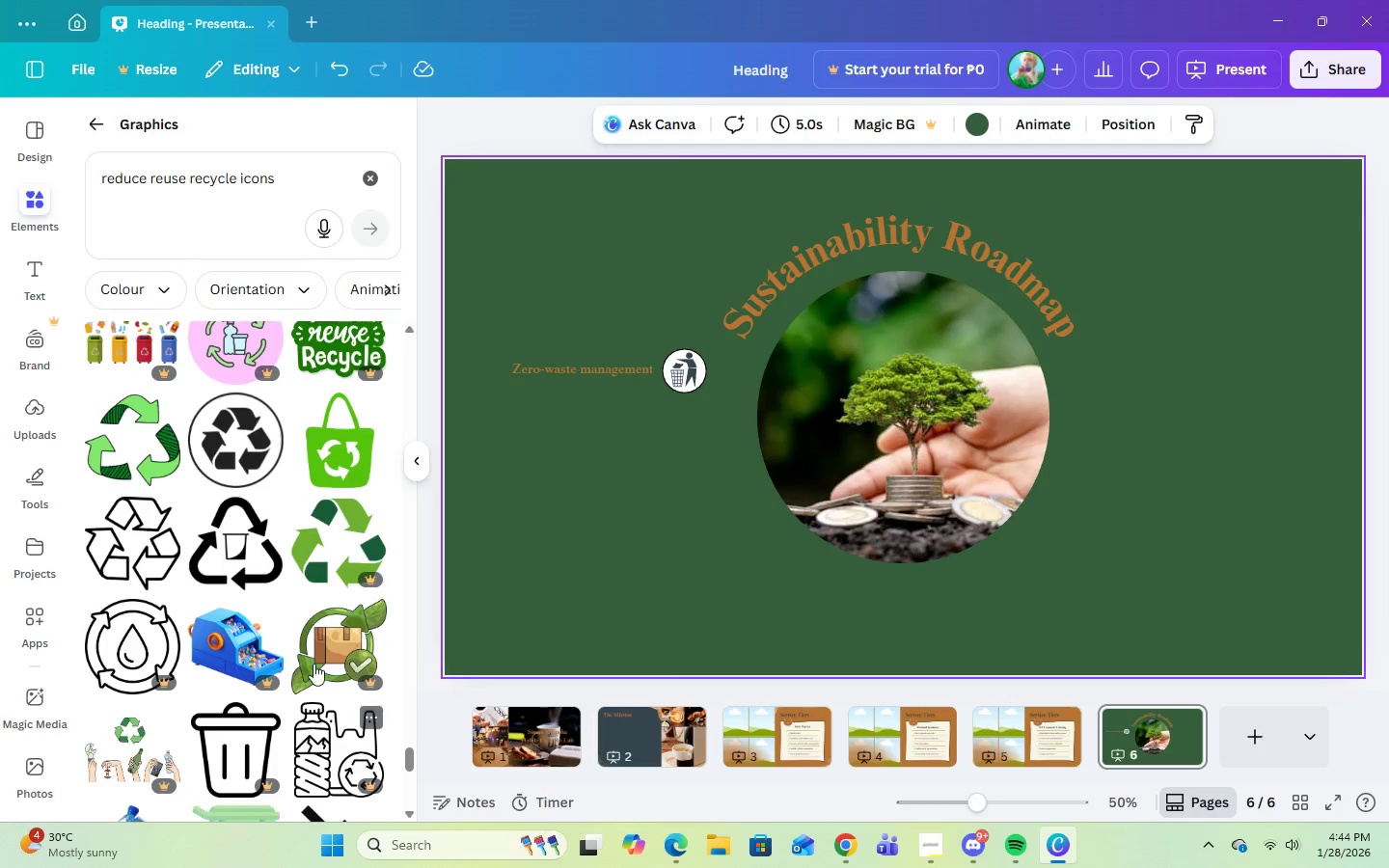 
left_click([246, 461])
 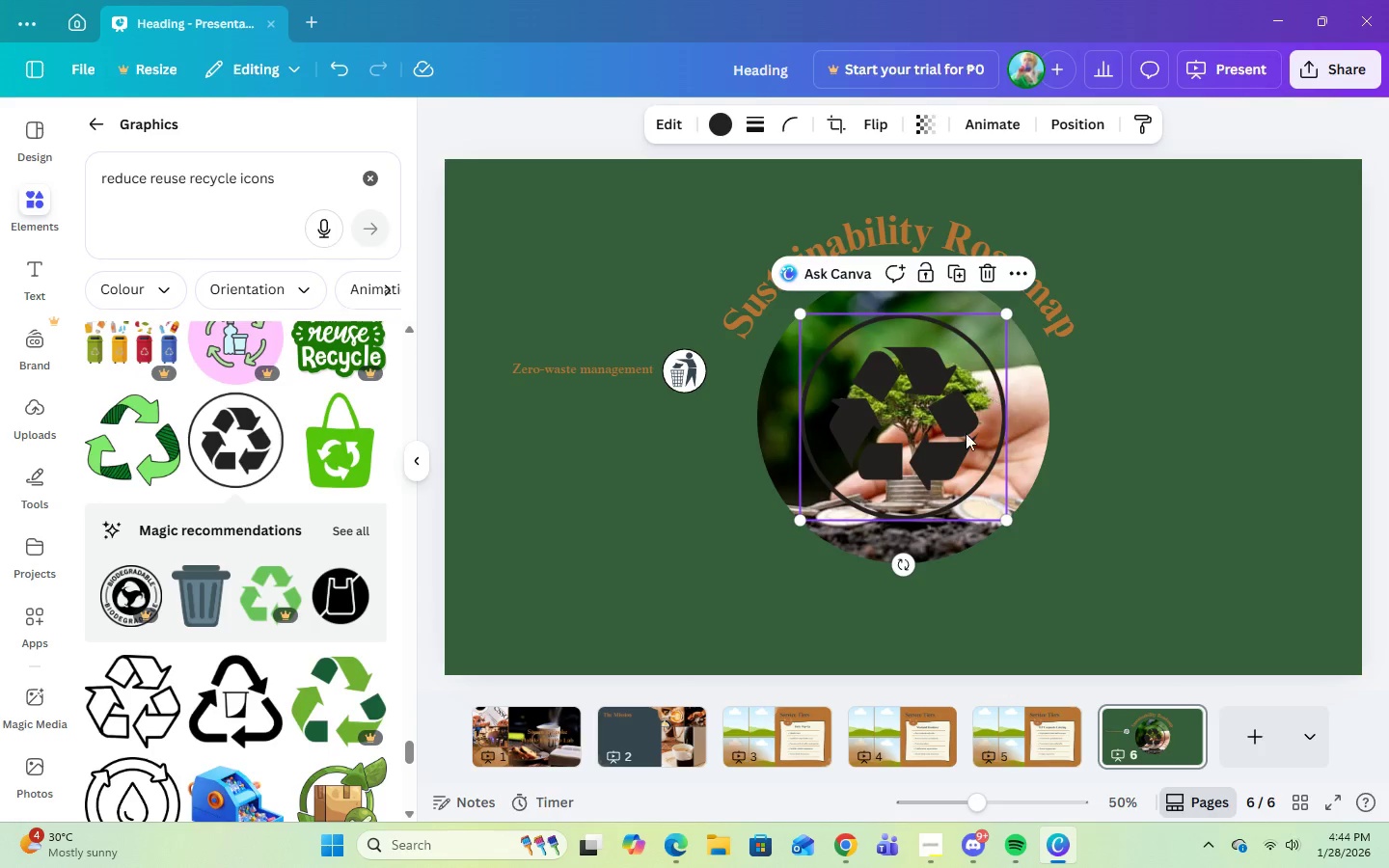 
left_click_drag(start_coordinate=[891, 435], to_coordinate=[688, 475])
 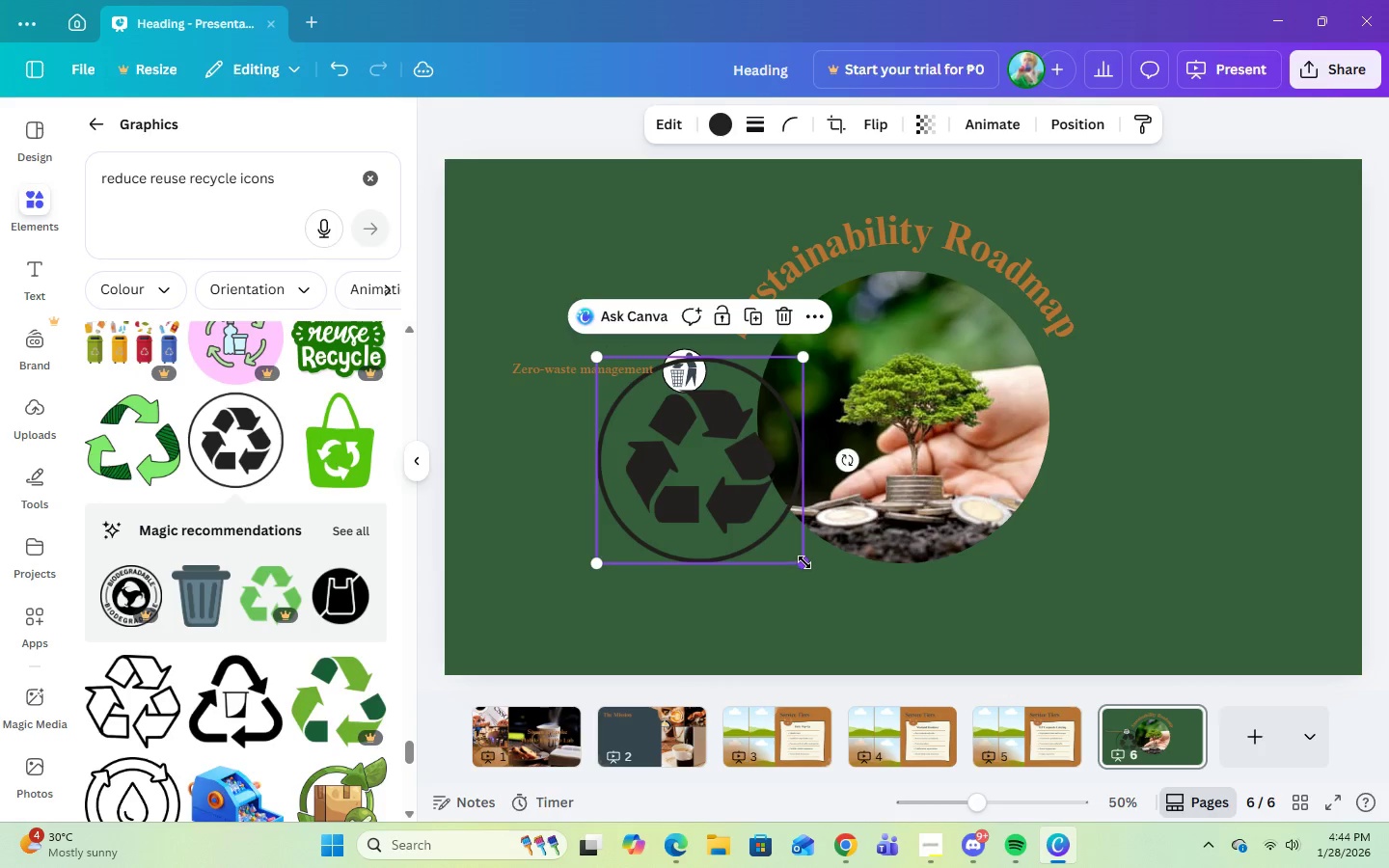 
left_click_drag(start_coordinate=[804, 562], to_coordinate=[702, 486])
 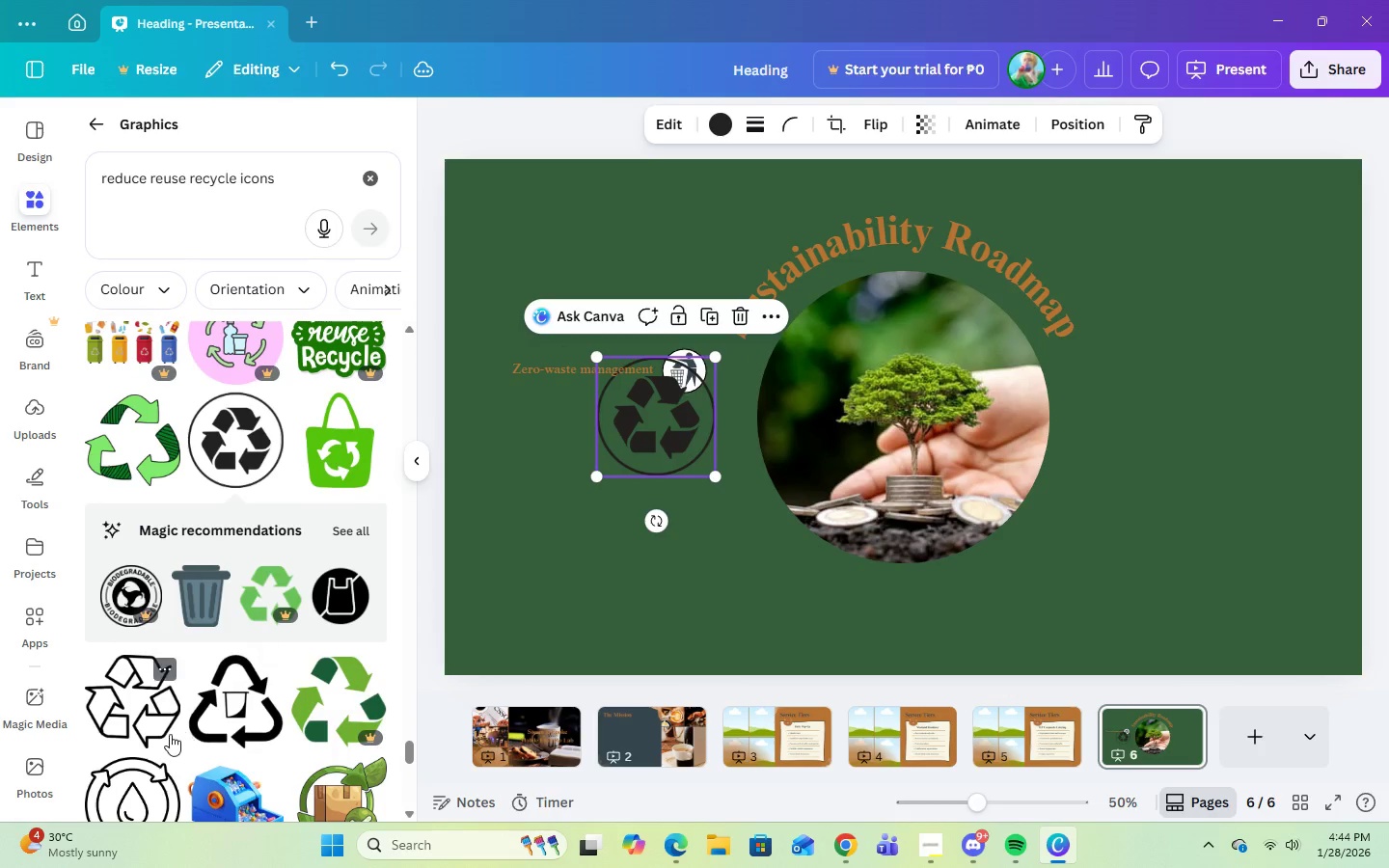 
scroll: coordinate [170, 728], scroll_direction: down, amount: 6.0
 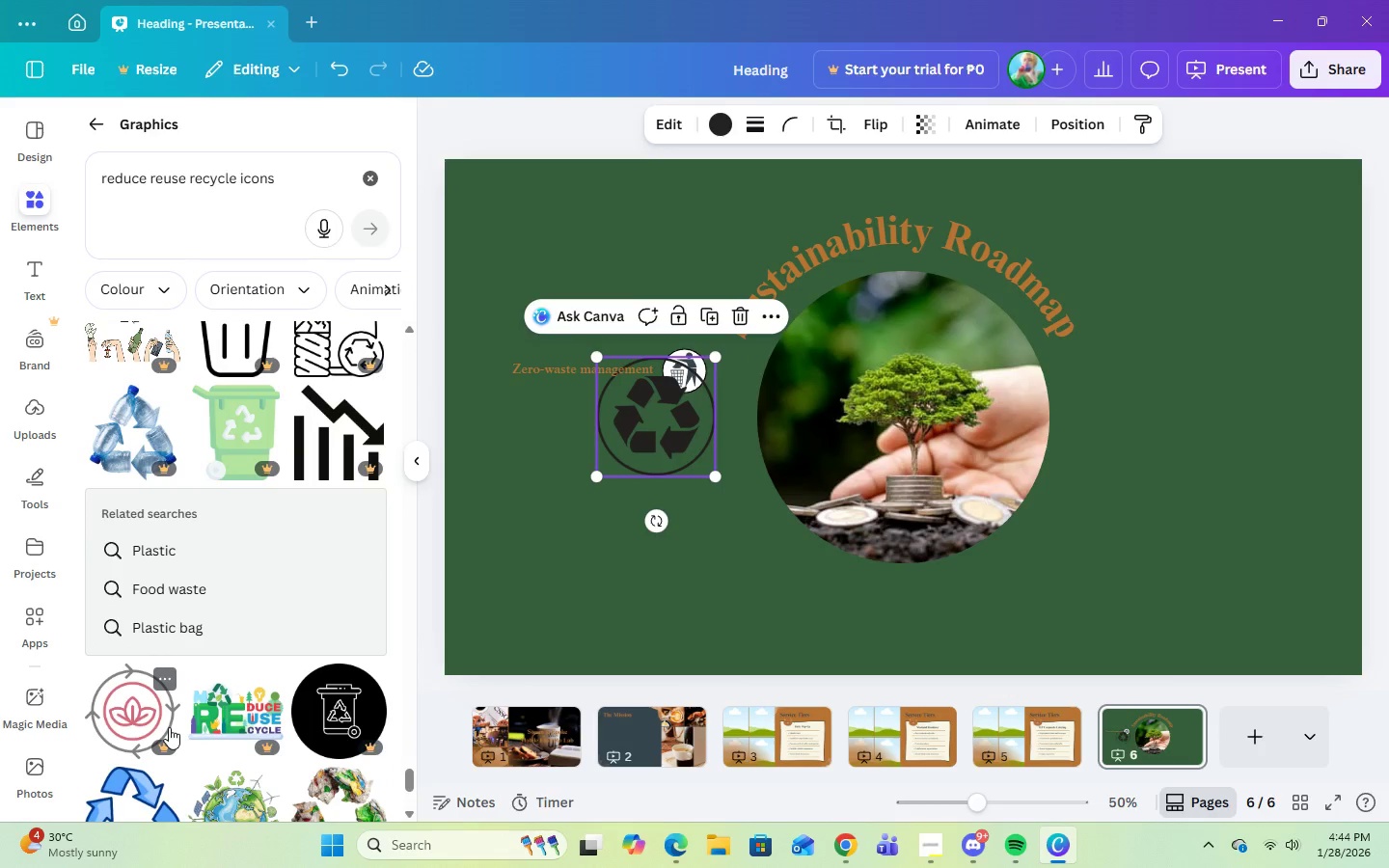 
scroll: coordinate [169, 727], scroll_direction: up, amount: 3.0
 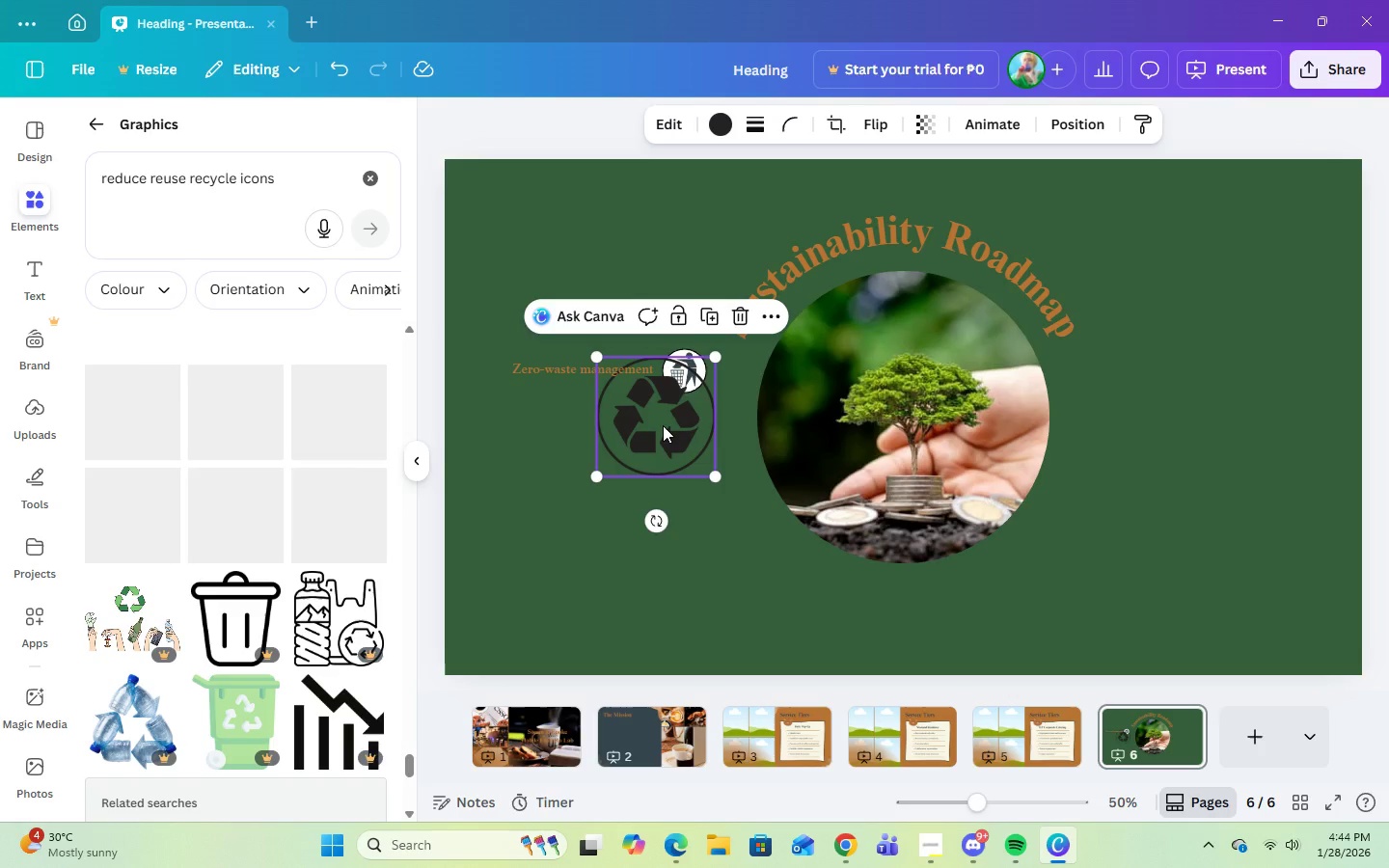 
left_click_drag(start_coordinate=[663, 432], to_coordinate=[691, 475])
 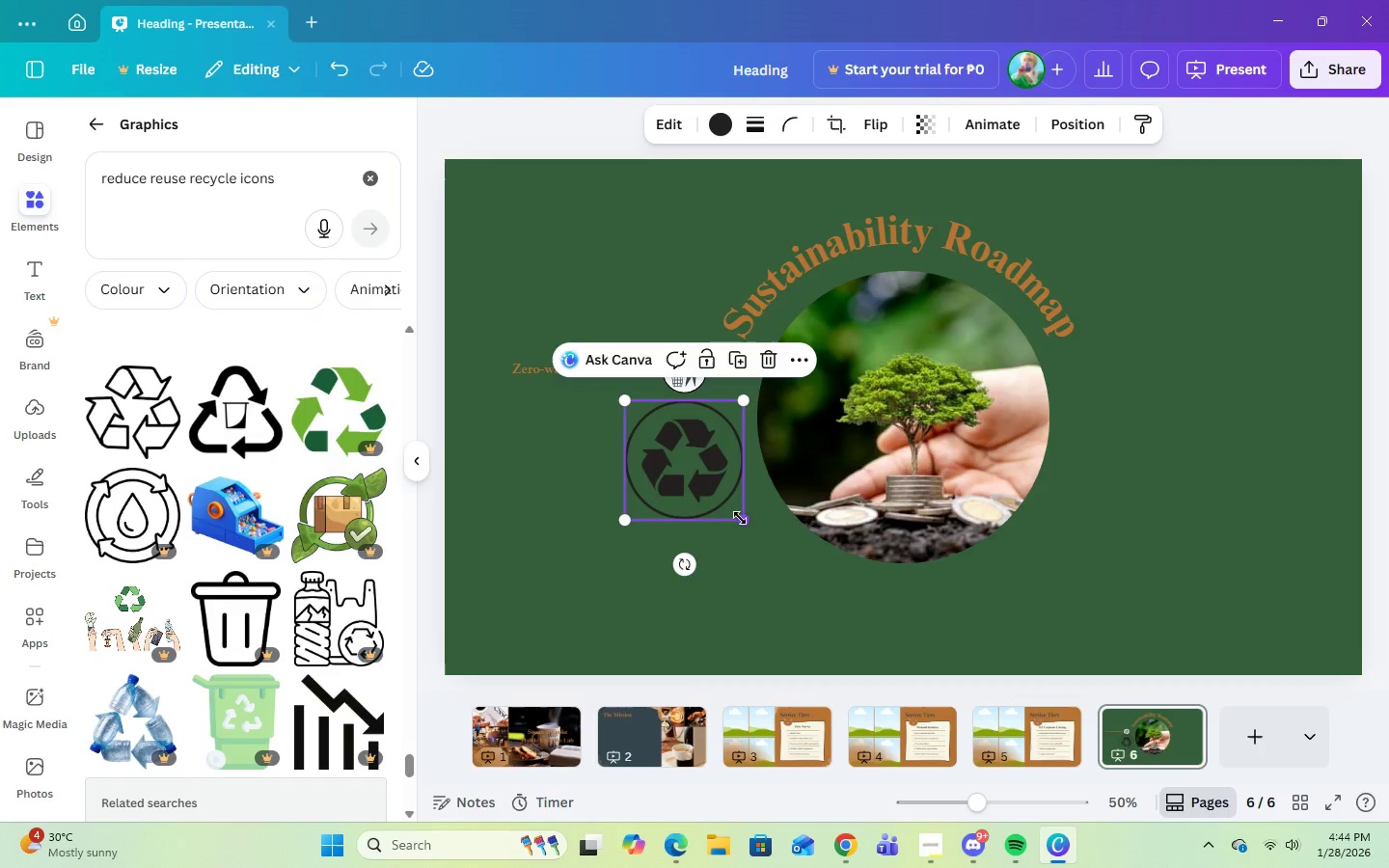 
left_click_drag(start_coordinate=[740, 518], to_coordinate=[666, 454])
 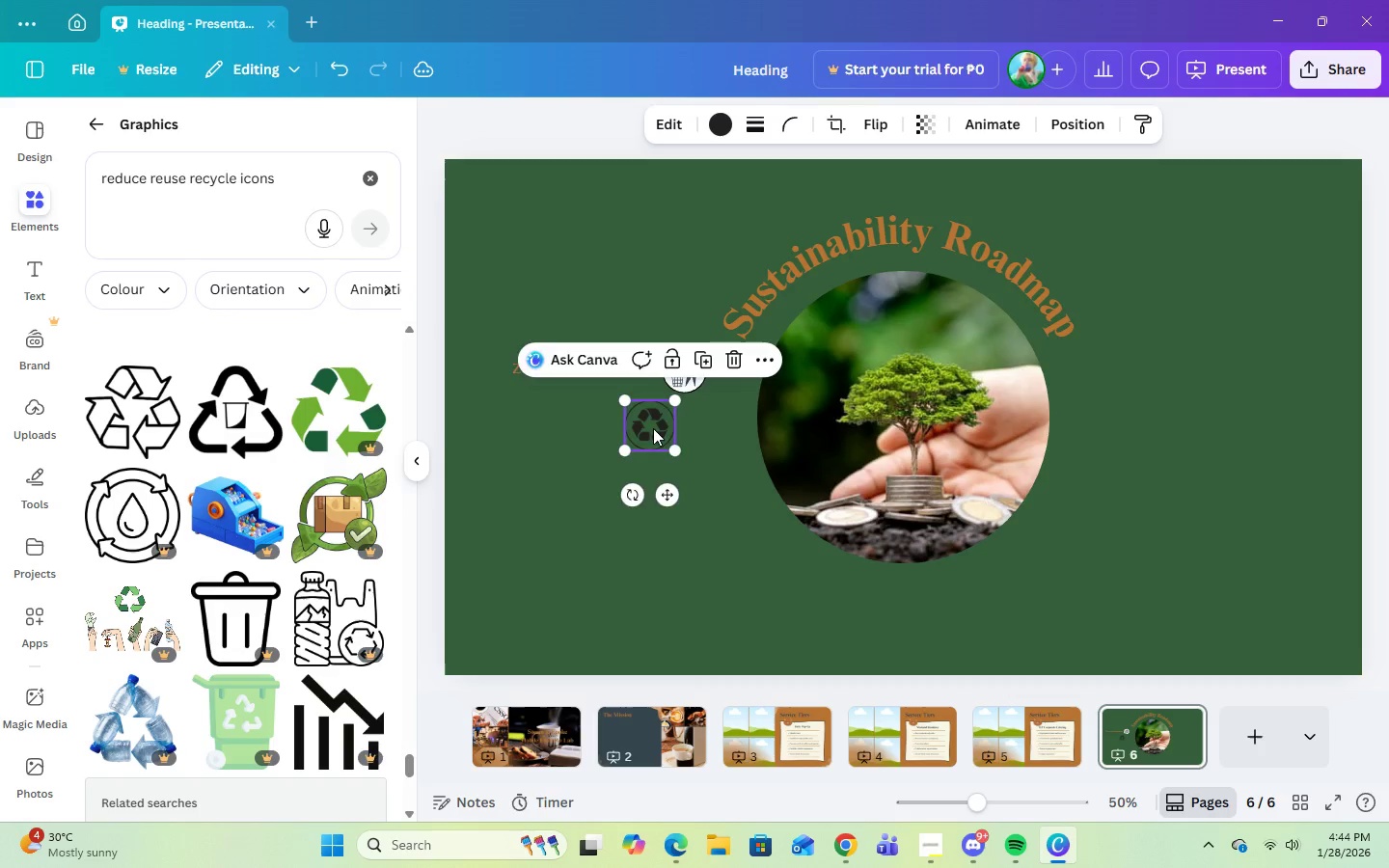 
left_click_drag(start_coordinate=[653, 428], to_coordinate=[690, 437])
 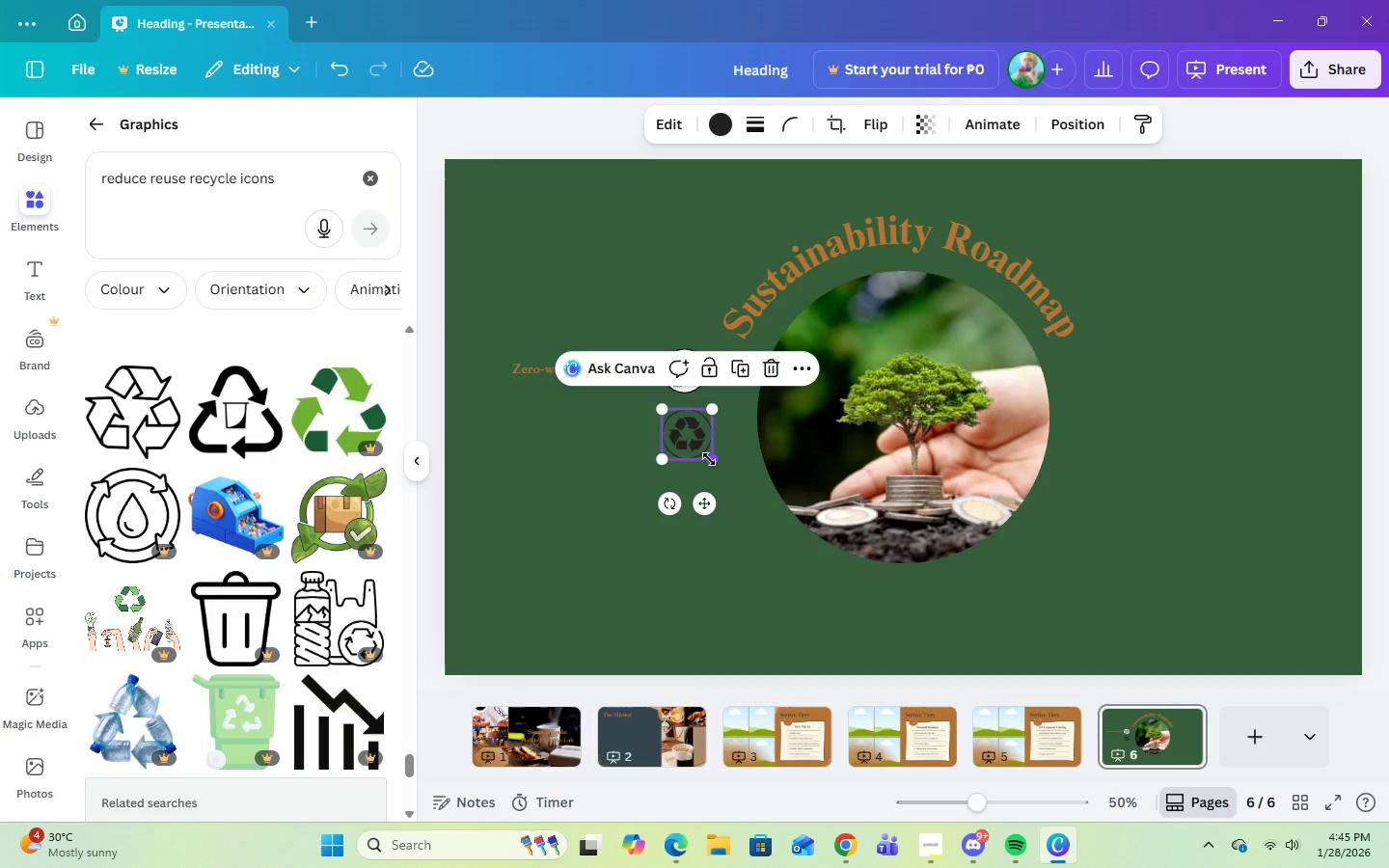 
left_click_drag(start_coordinate=[709, 459], to_coordinate=[705, 454])
 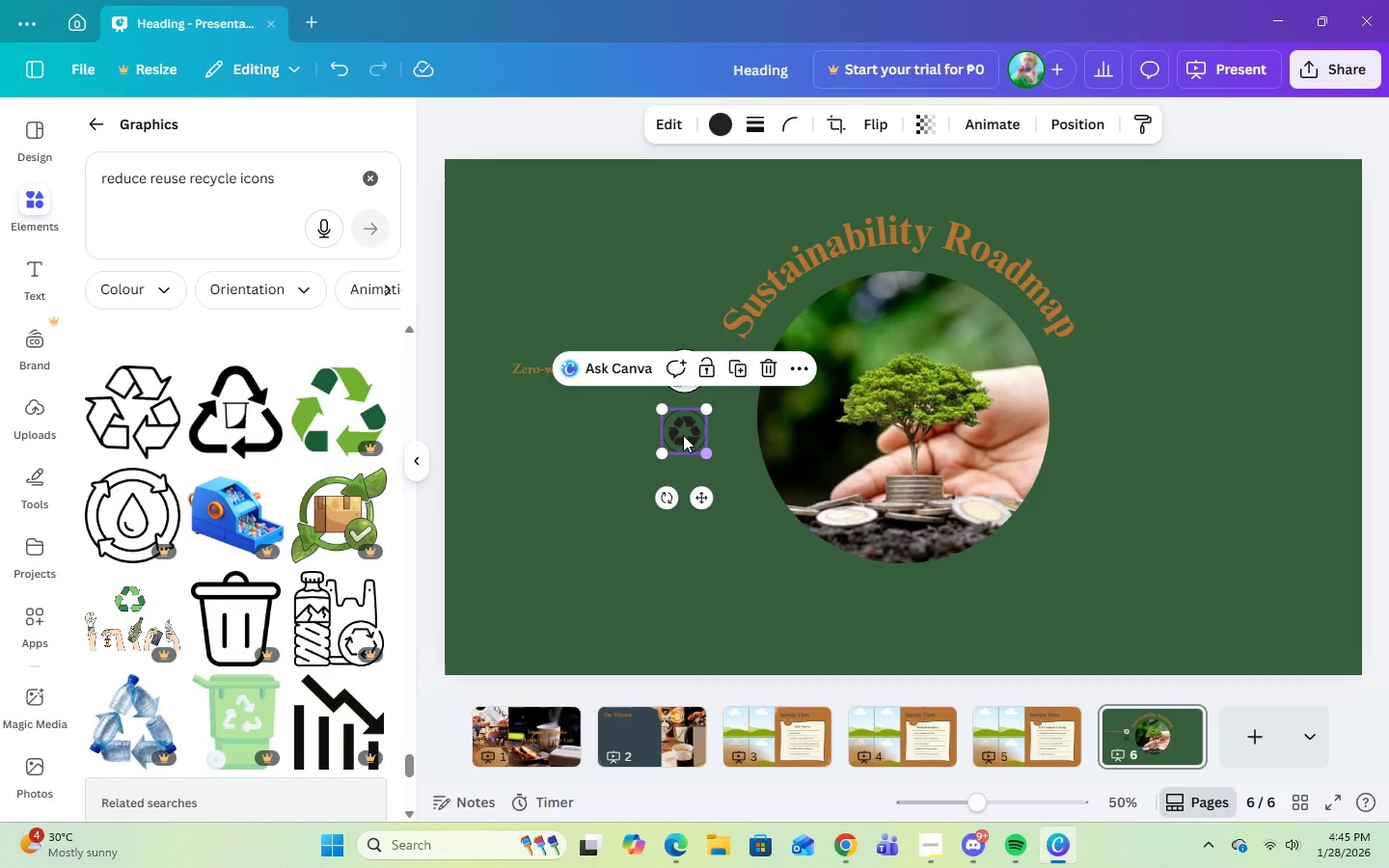 
mouse_move([703, 448])
 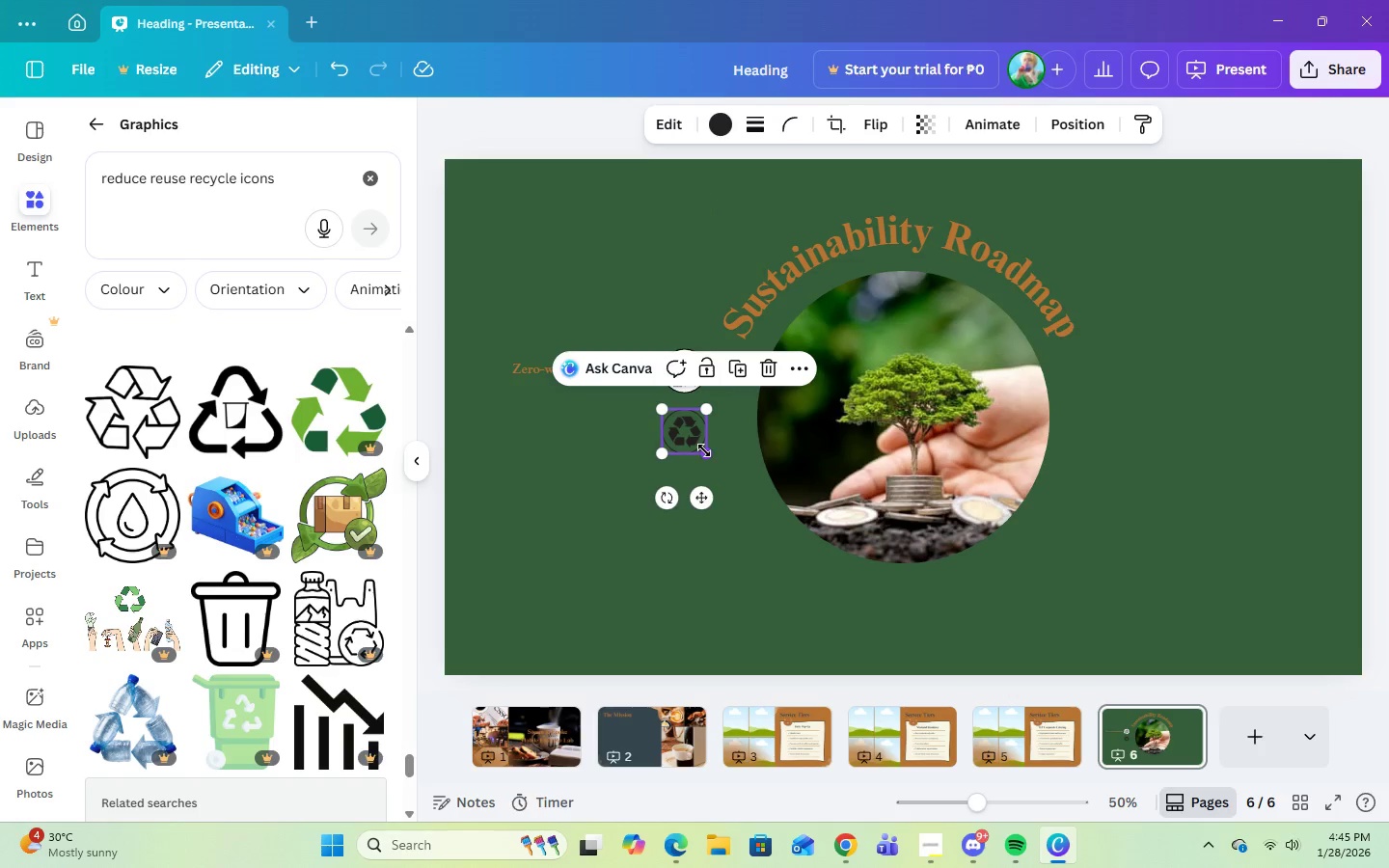 
left_click_drag(start_coordinate=[704, 450], to_coordinate=[710, 452])
 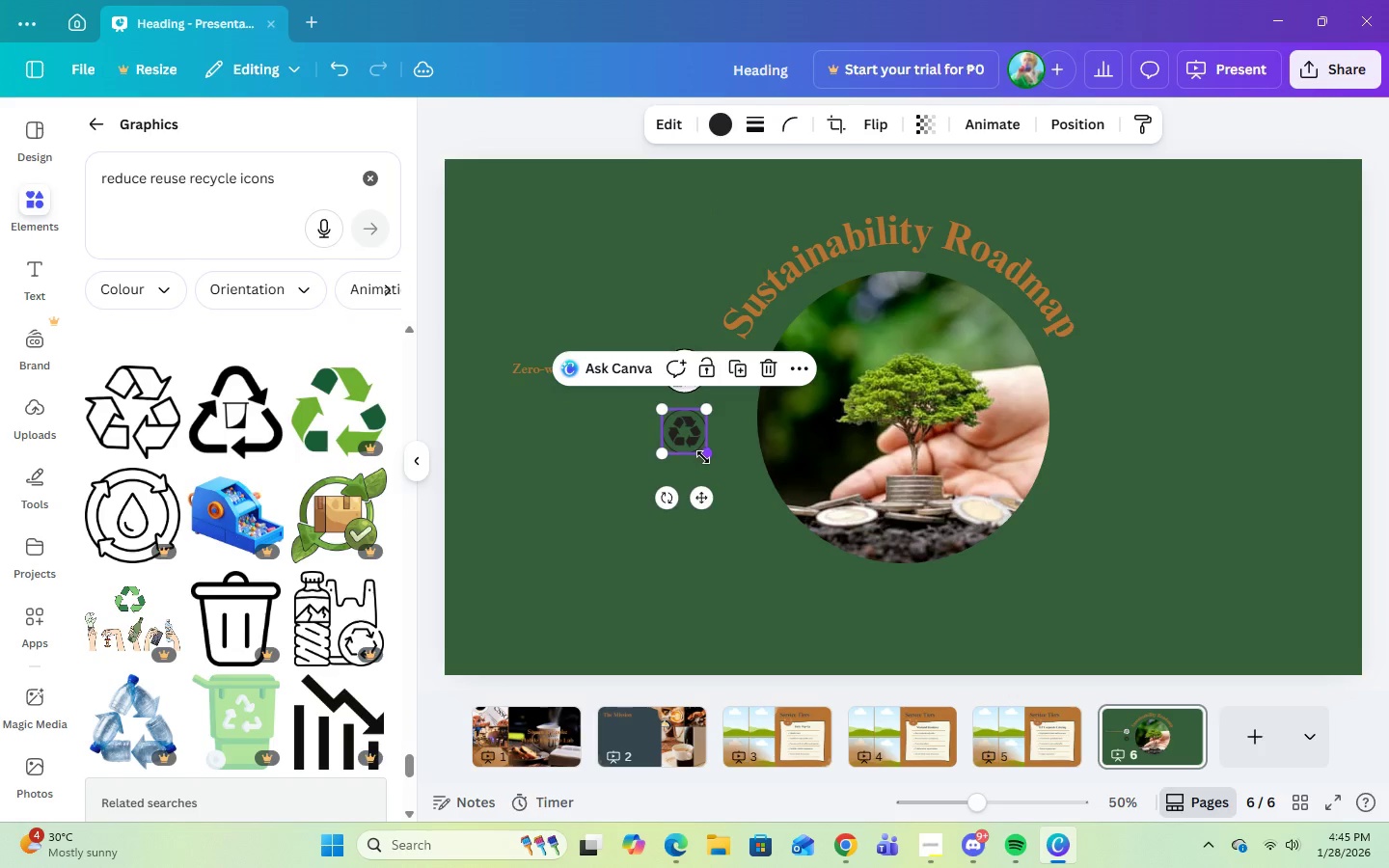 
left_click_drag(start_coordinate=[703, 457], to_coordinate=[709, 460])
 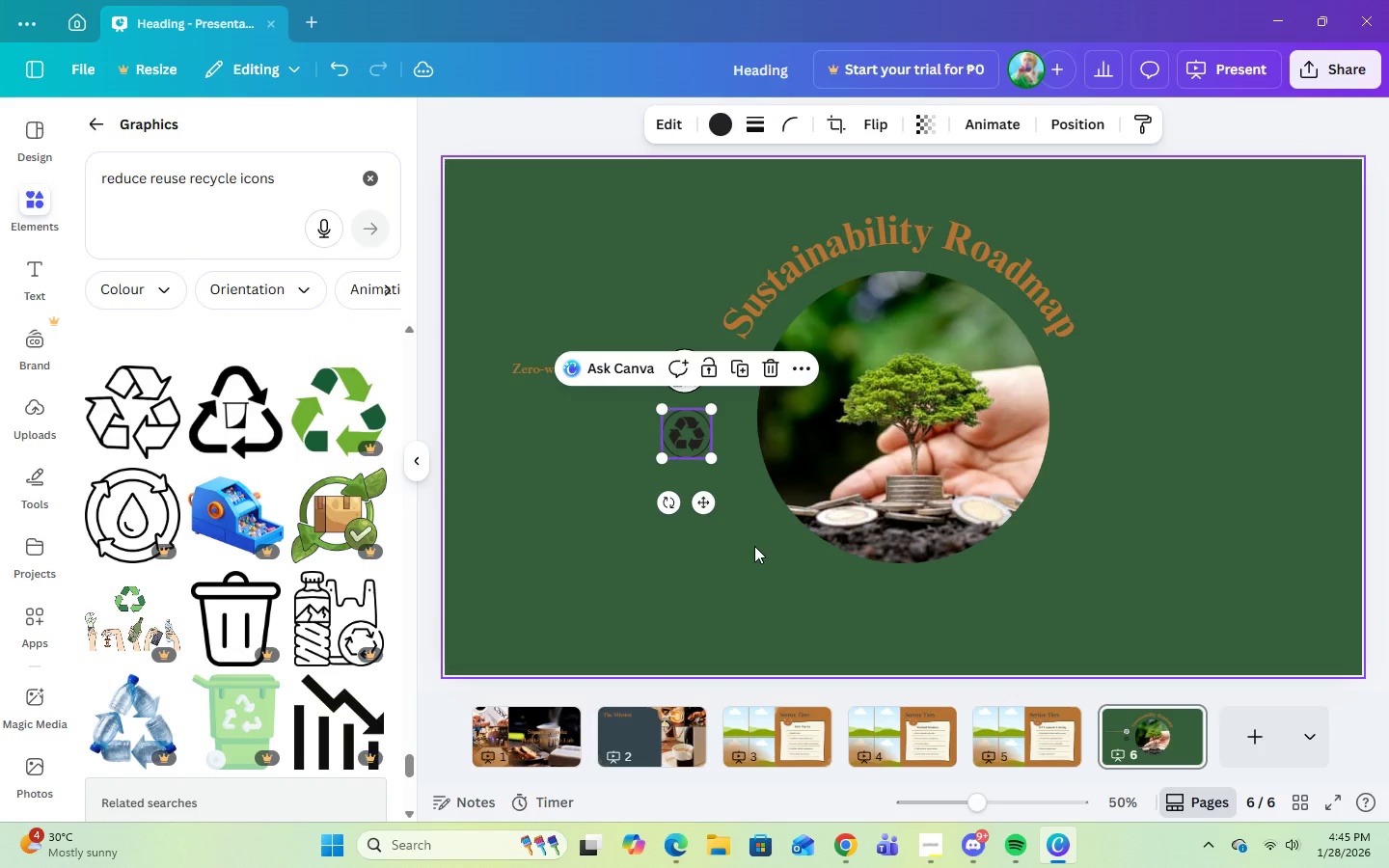 
left_click([755, 546])
 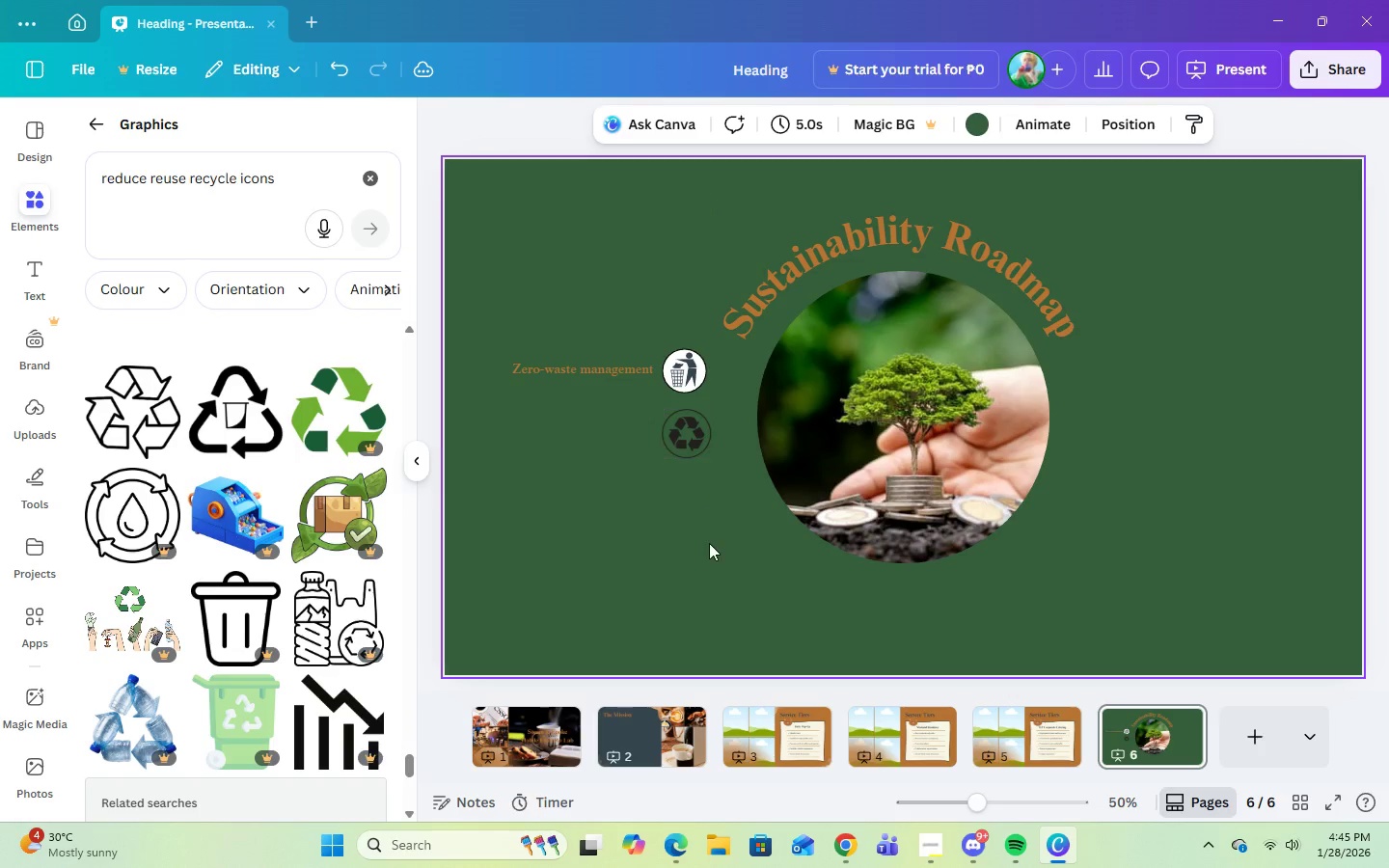 
left_click([680, 423])
 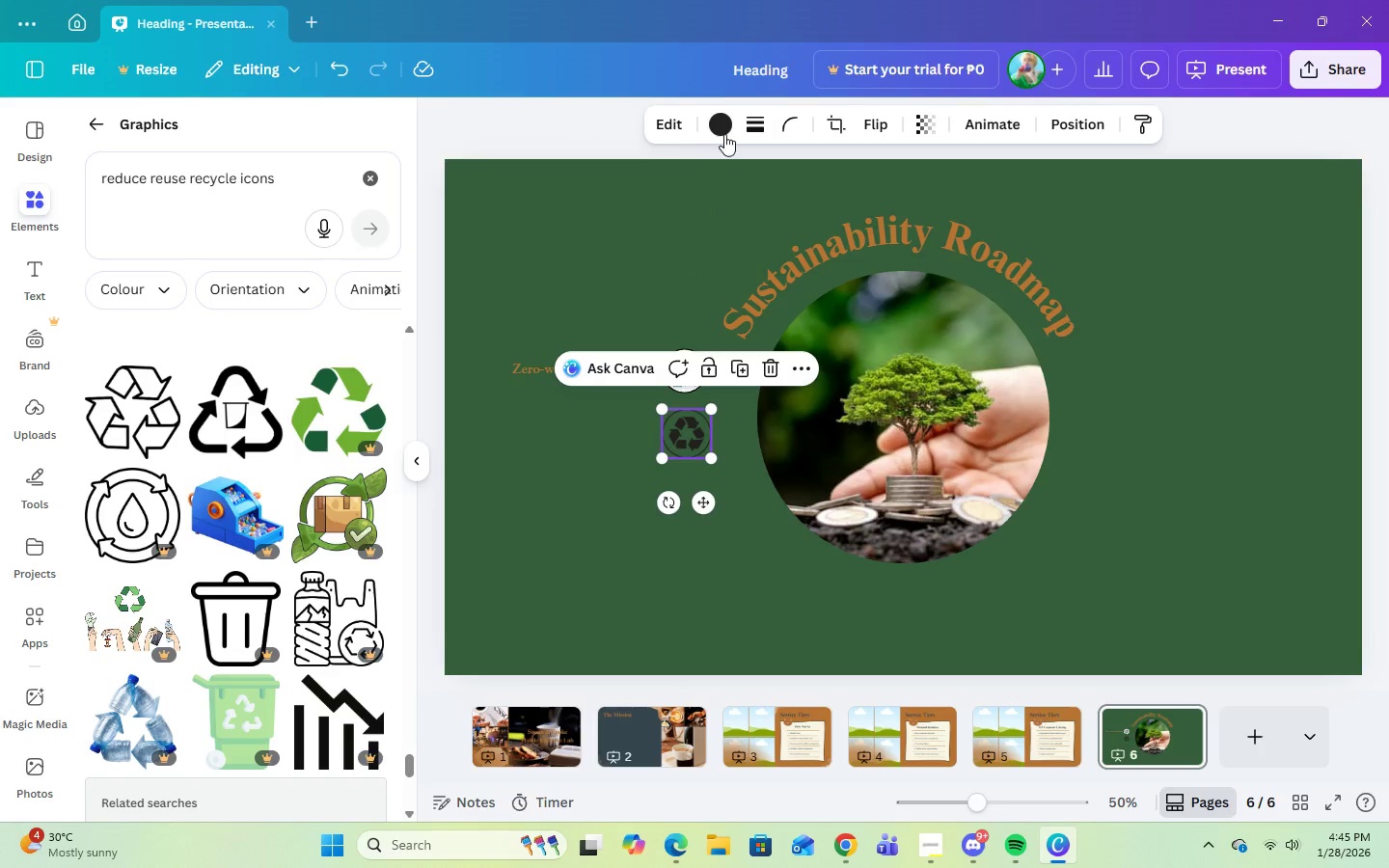 
left_click([724, 132])
 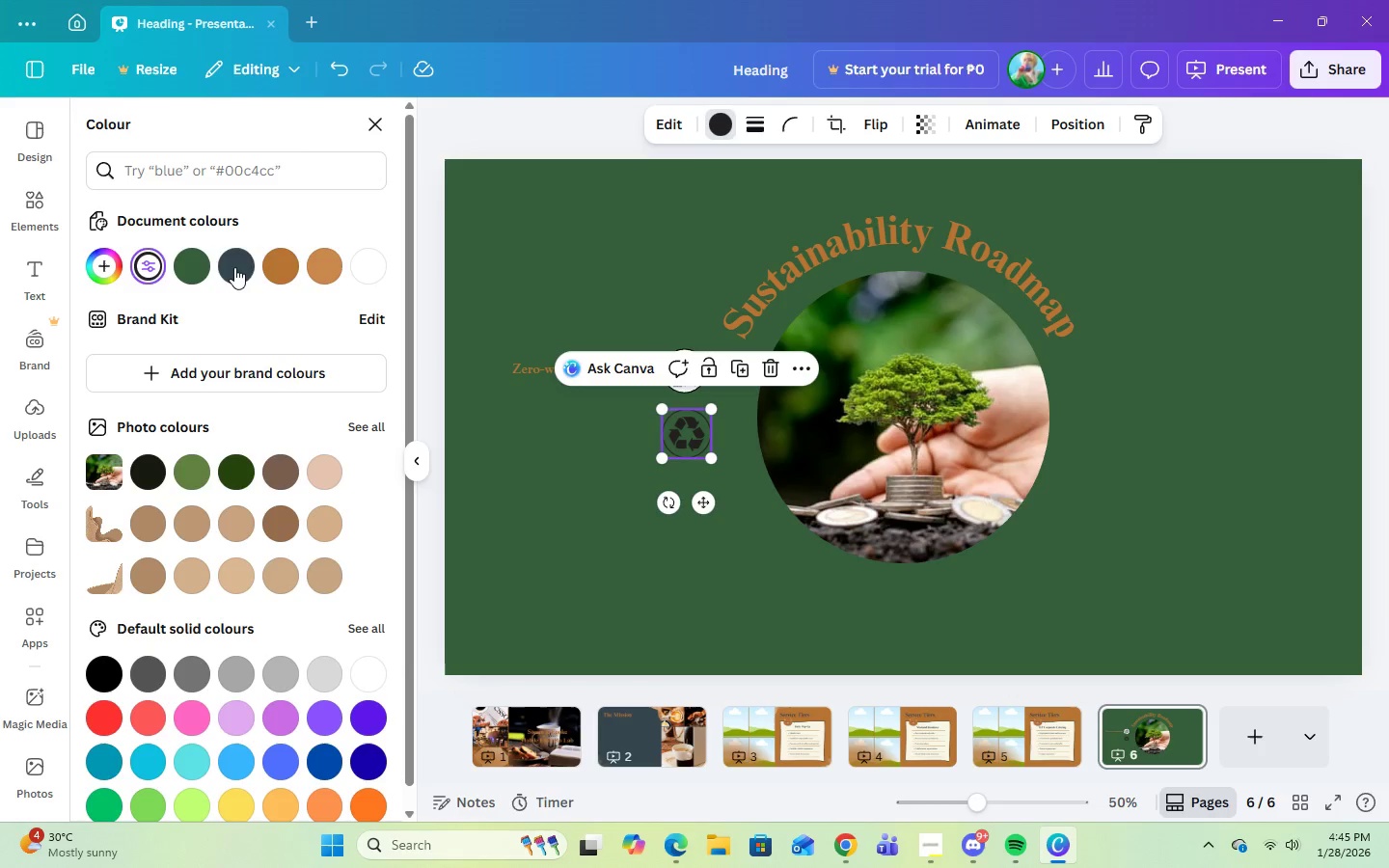 
left_click([239, 263])
 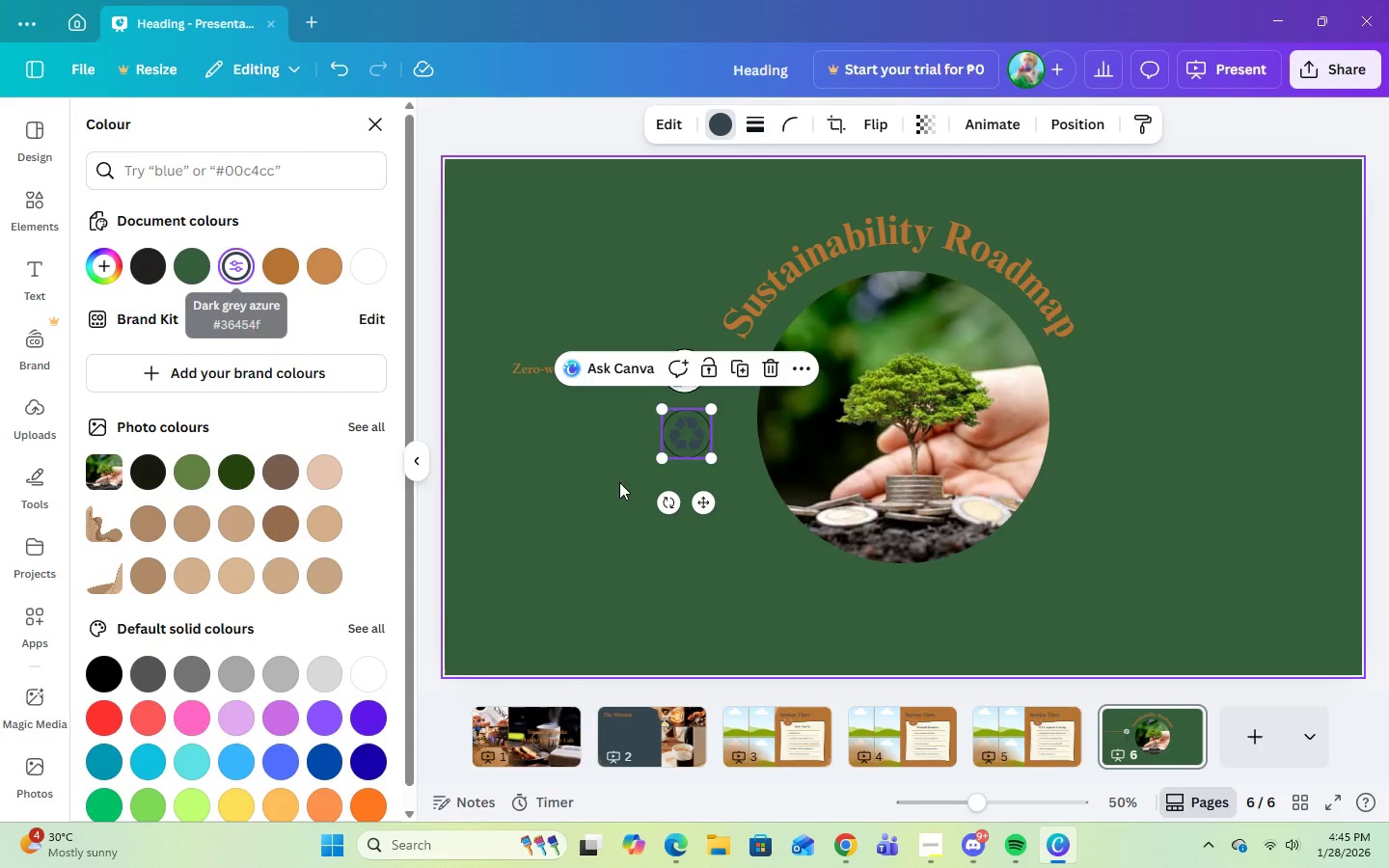 
left_click([768, 593])
 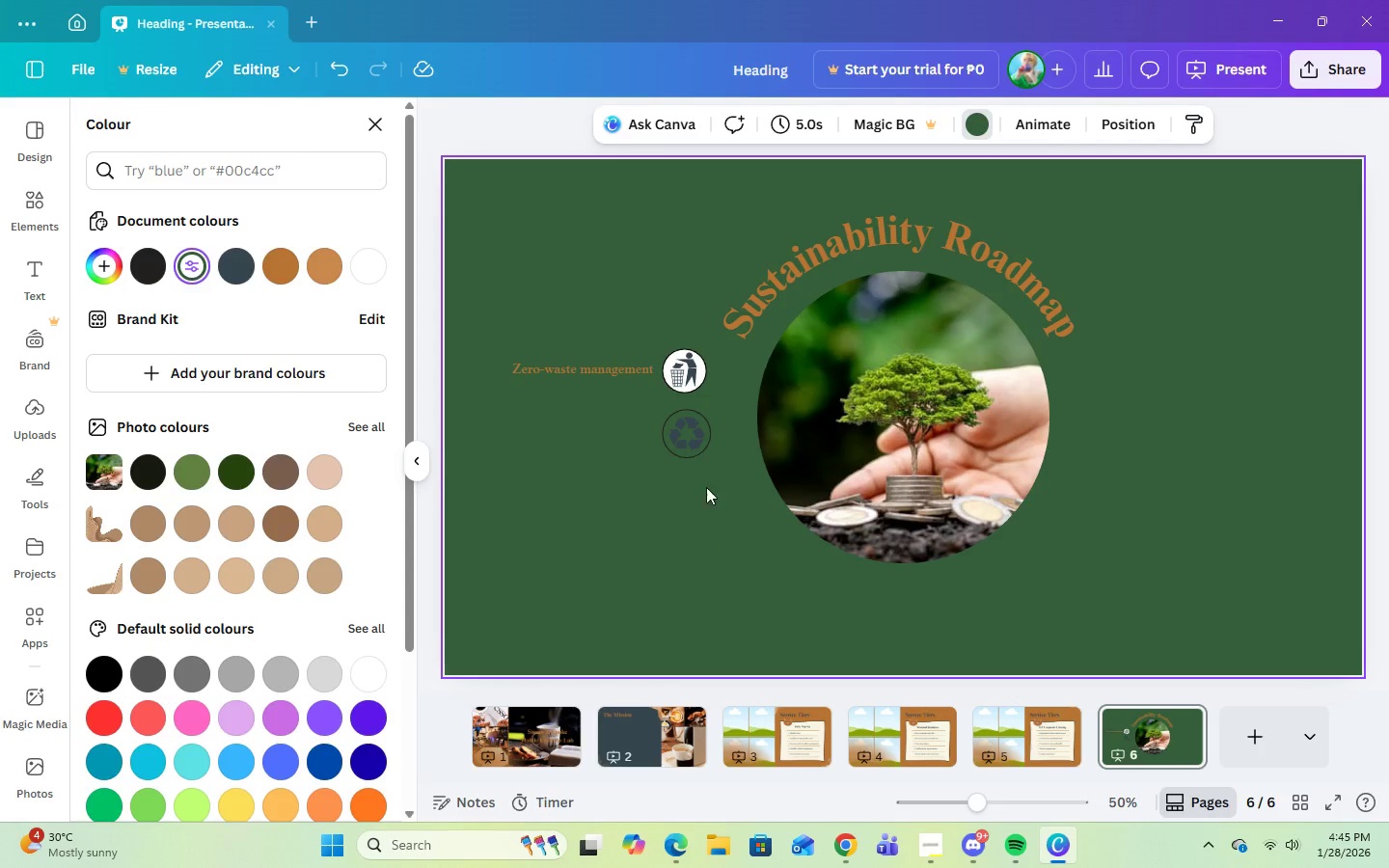 
left_click([694, 434])
 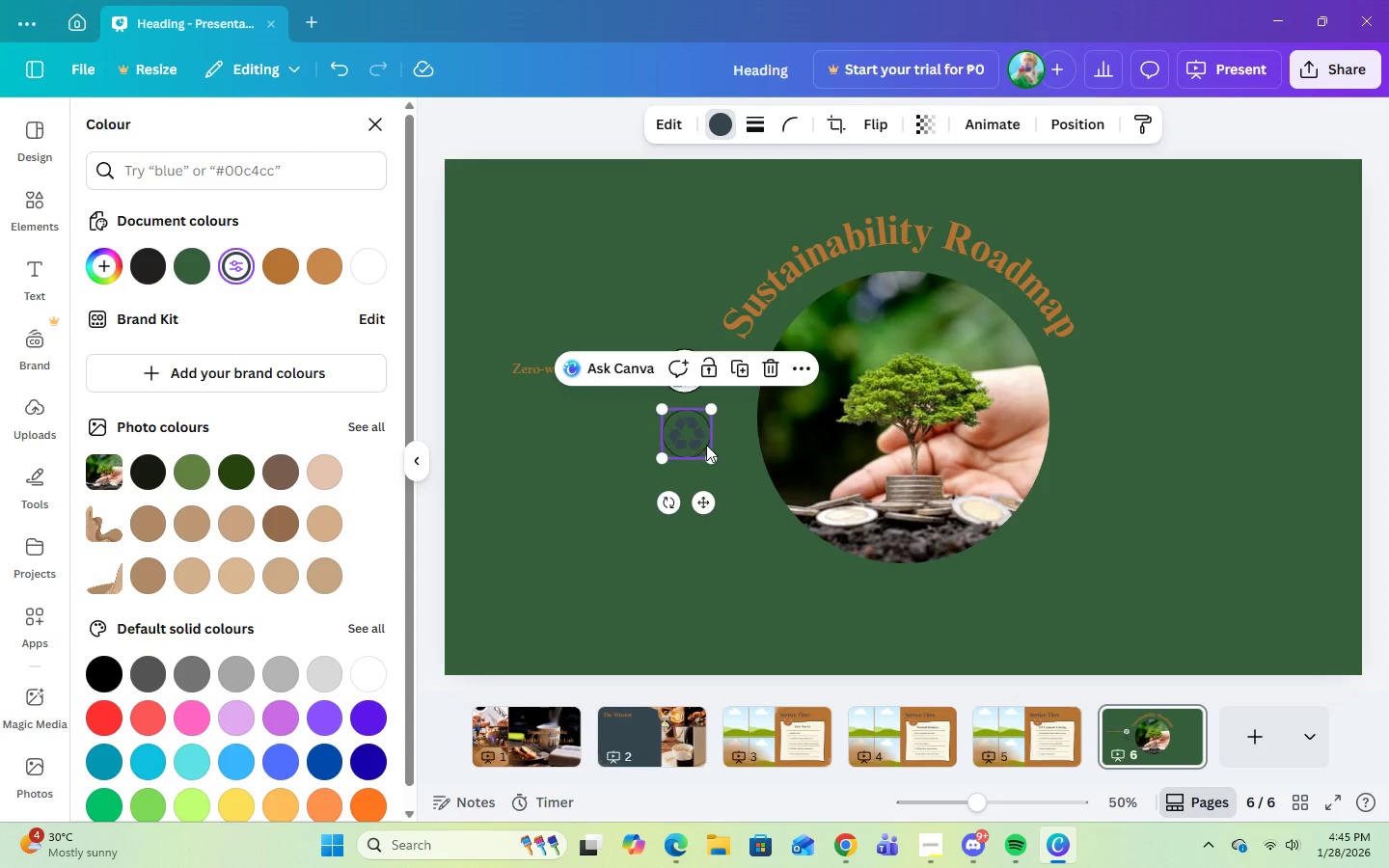 
left_click([747, 492])
 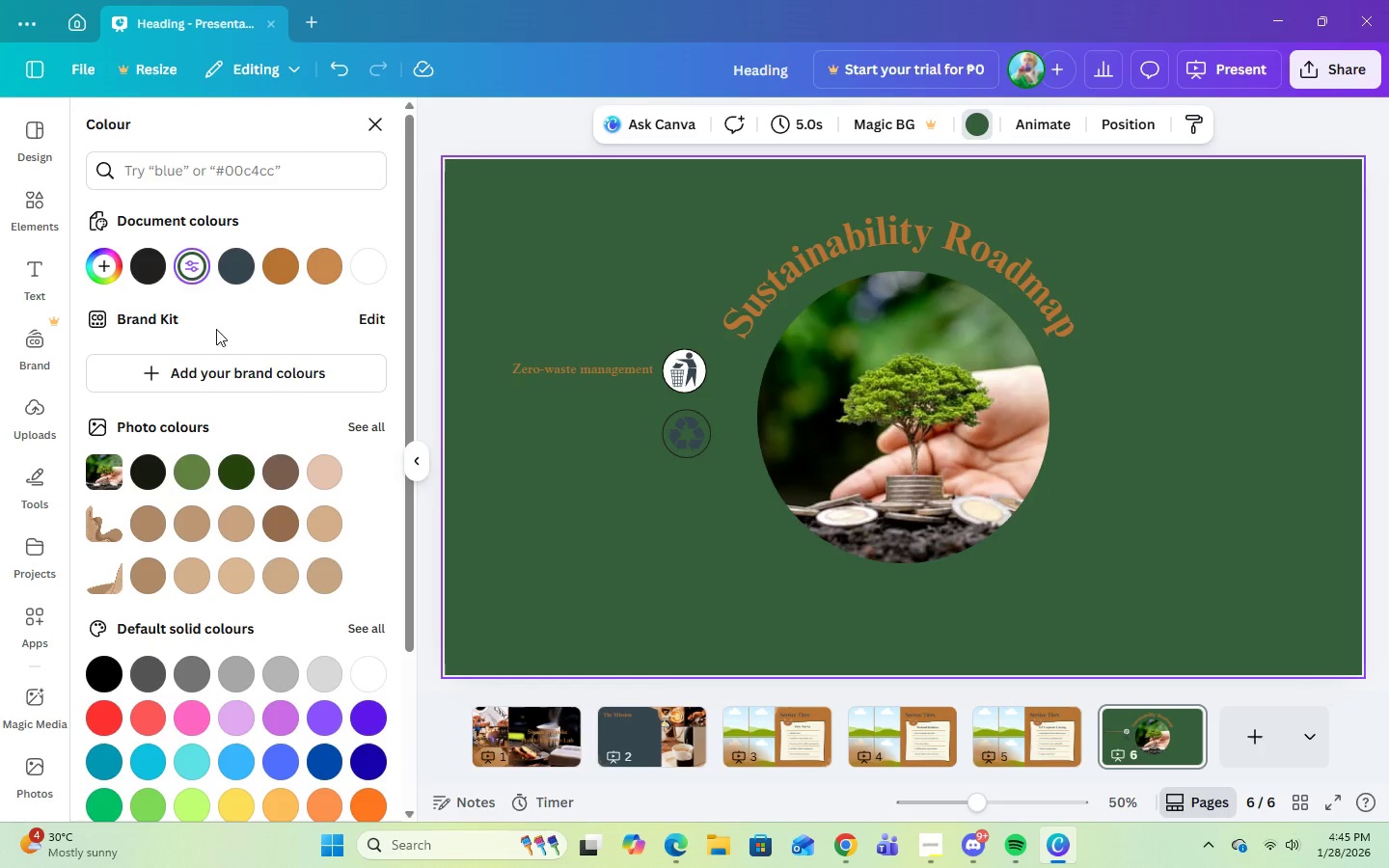 
left_click([557, 371])
 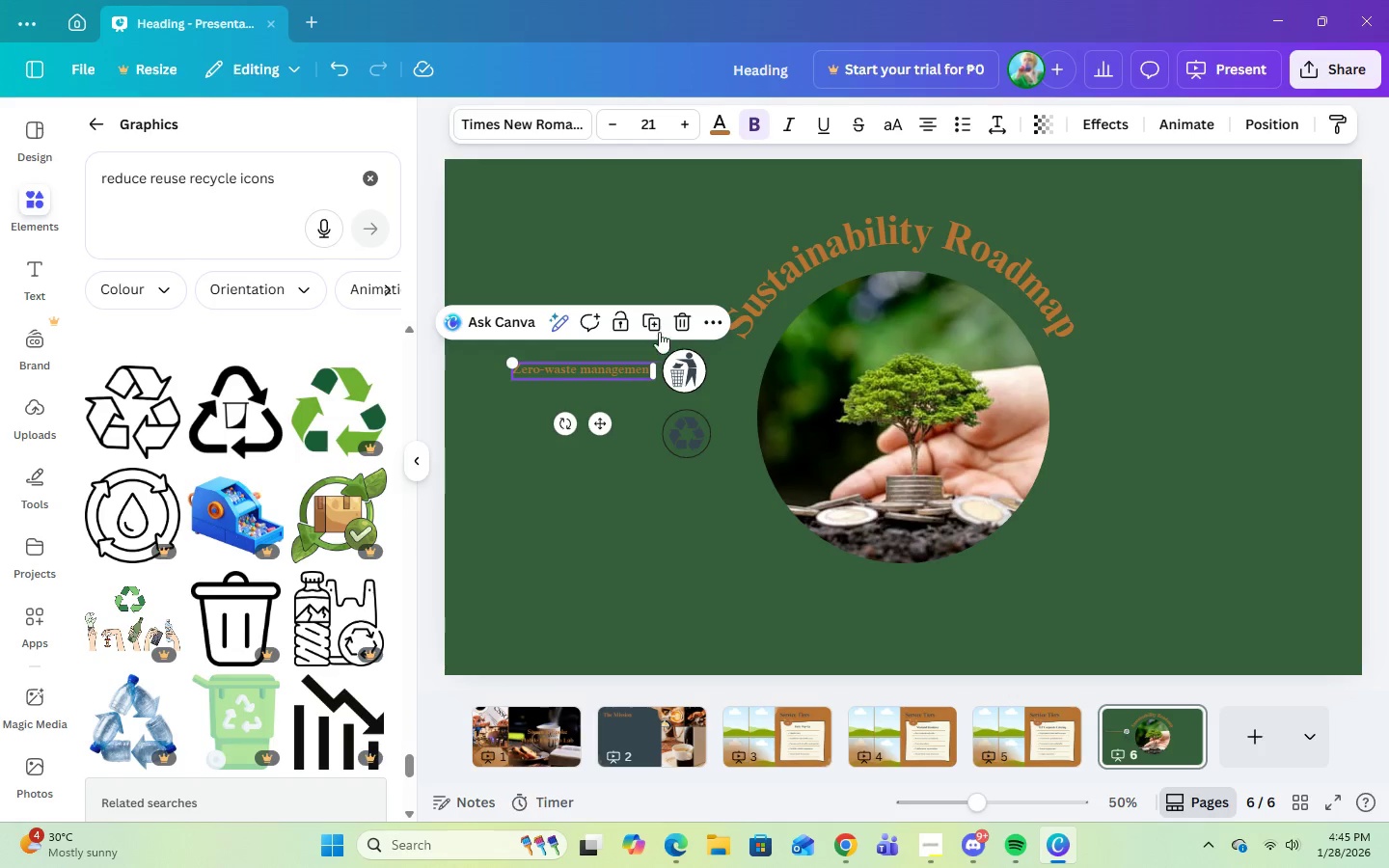 
left_click([659, 325])
 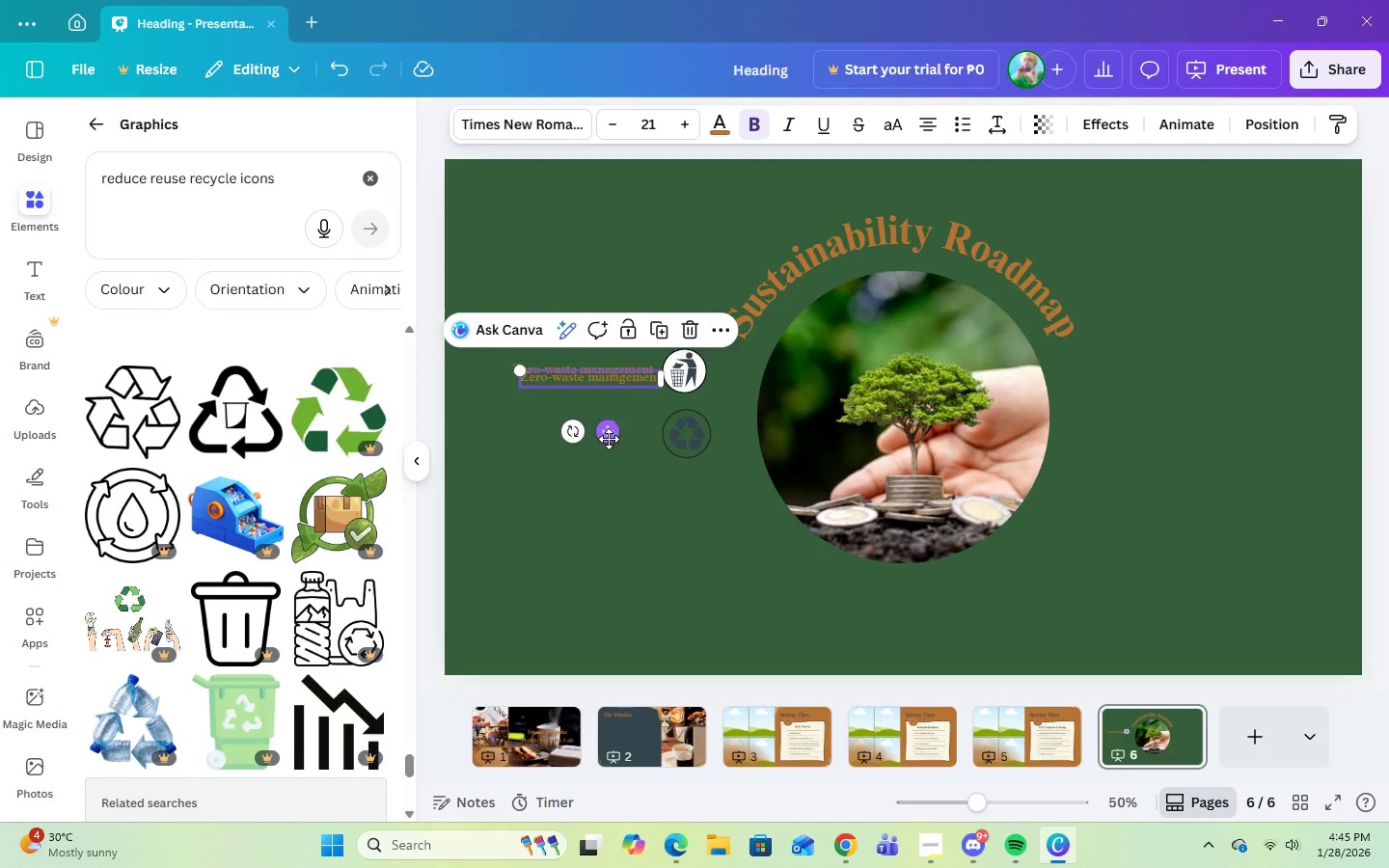 
left_click_drag(start_coordinate=[609, 436], to_coordinate=[602, 490])
 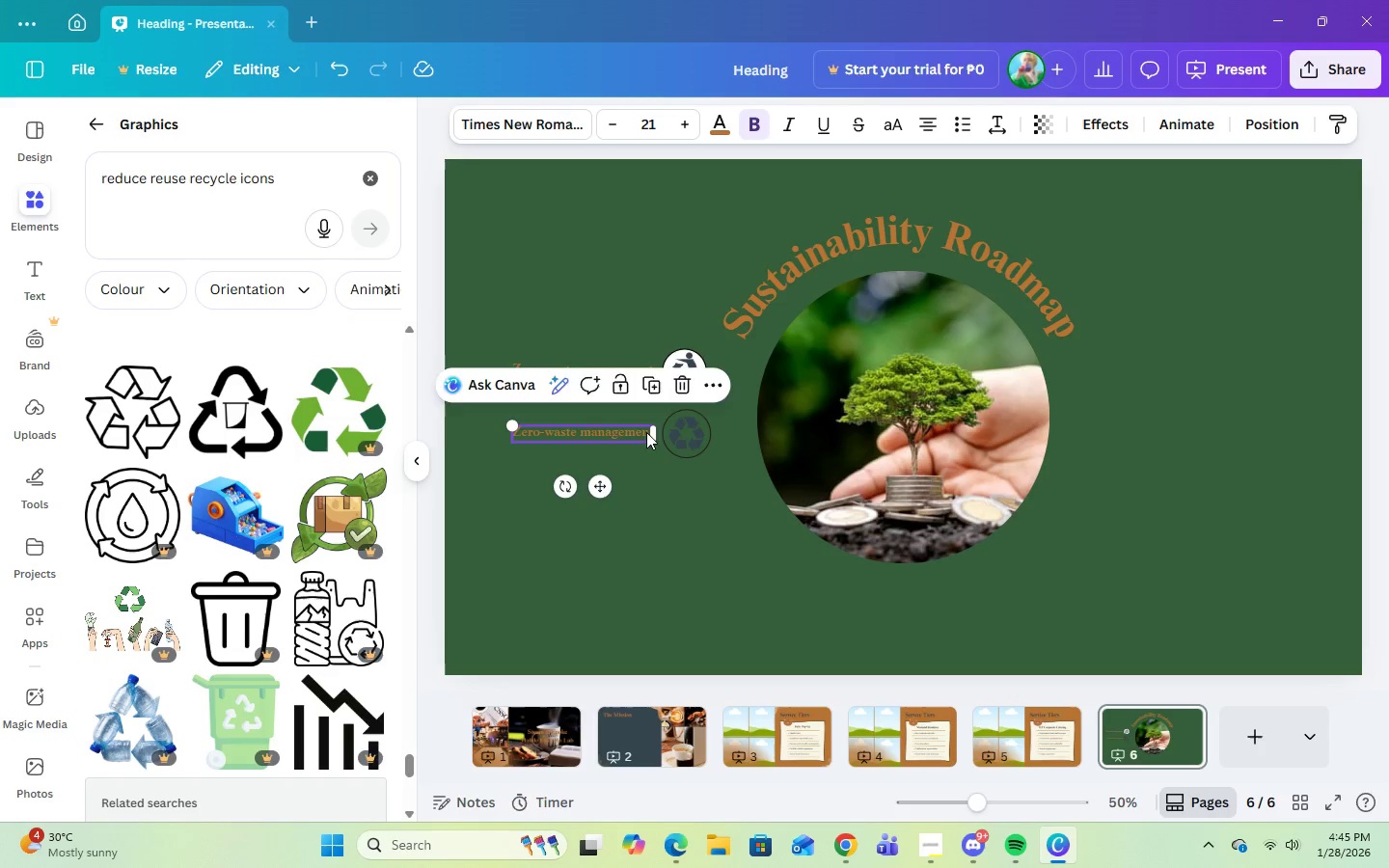 
double_click([646, 432])
 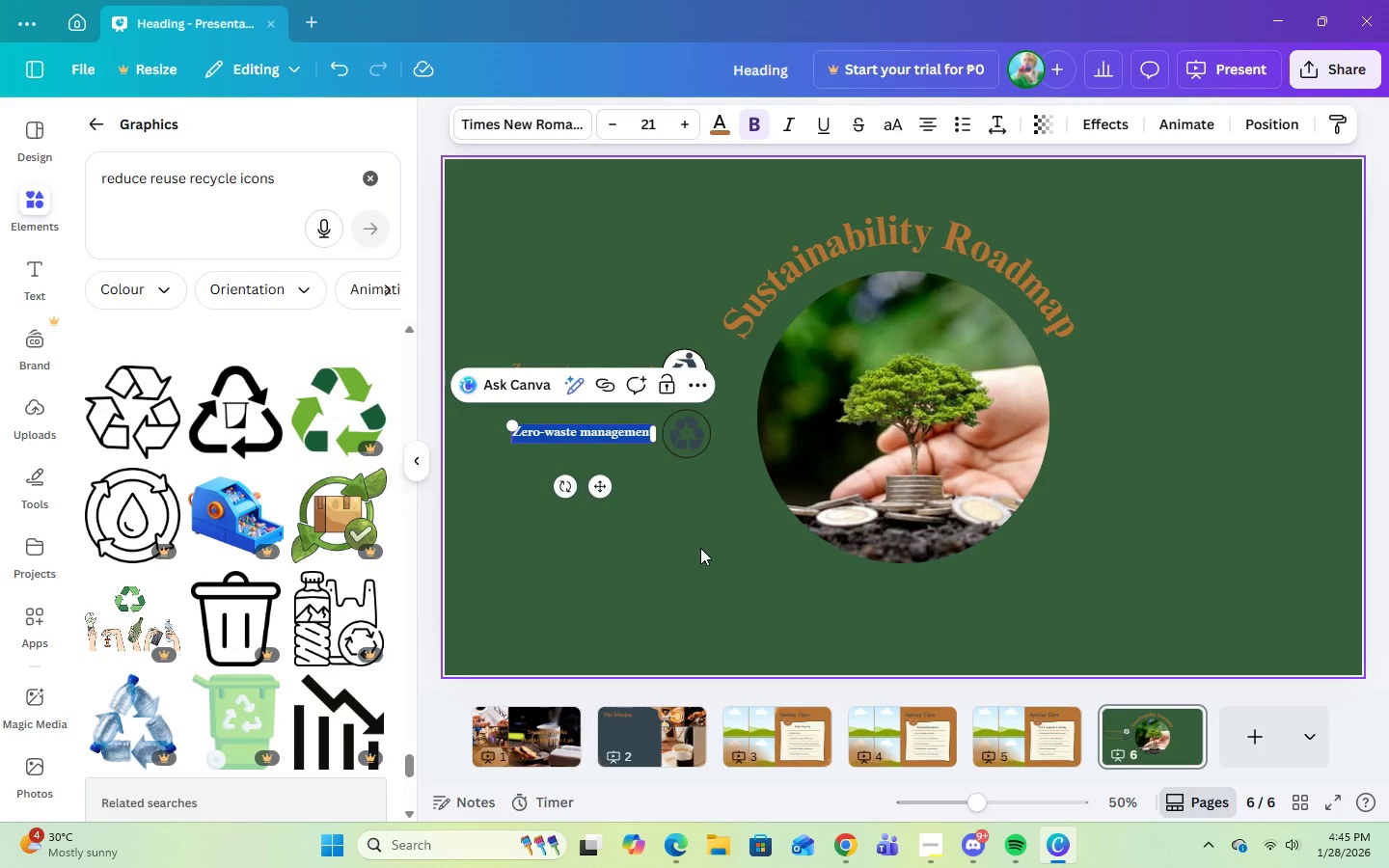 
type(Reduce, reuse, recyc)
 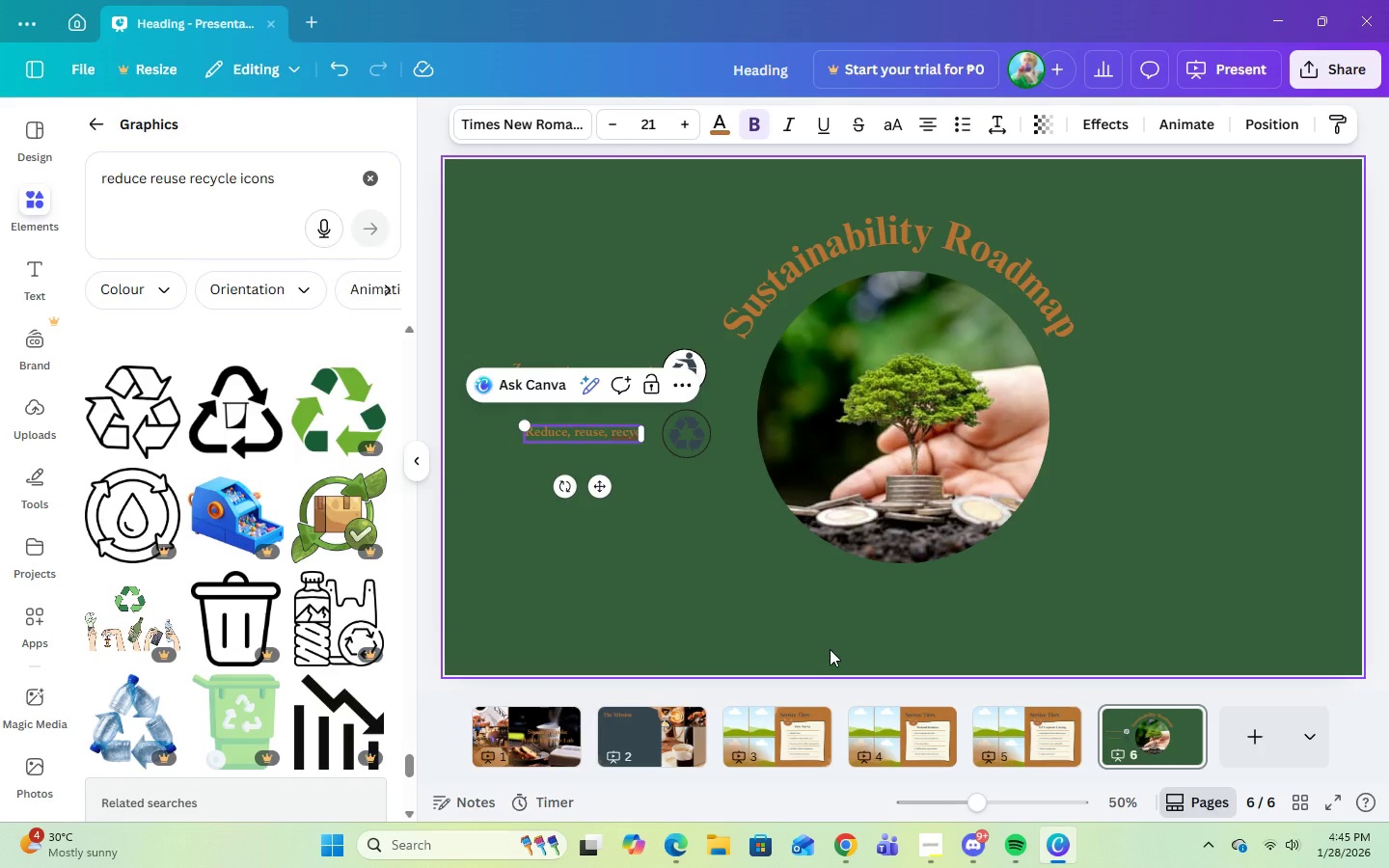 
type(le)
 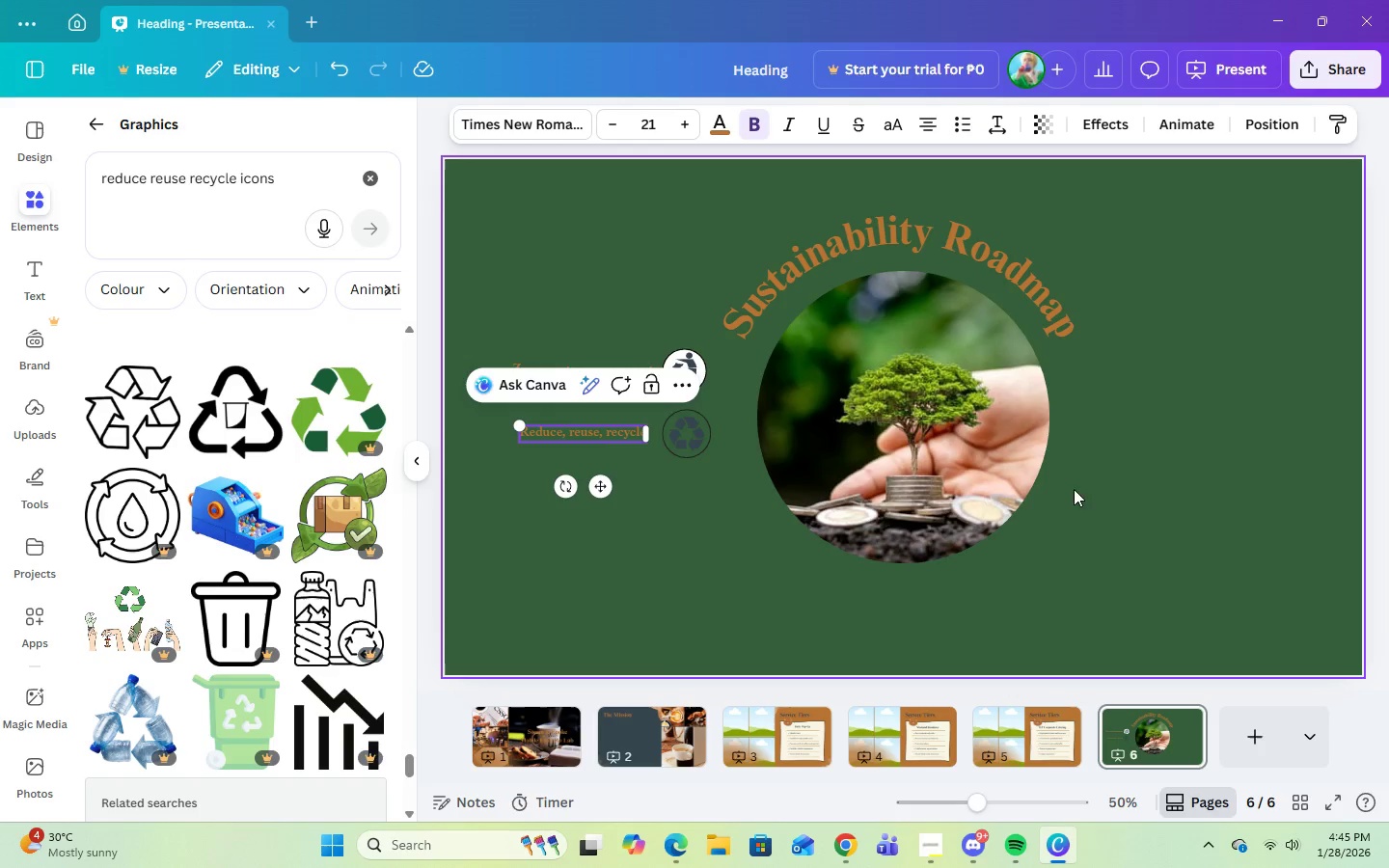 
left_click([1202, 486])
 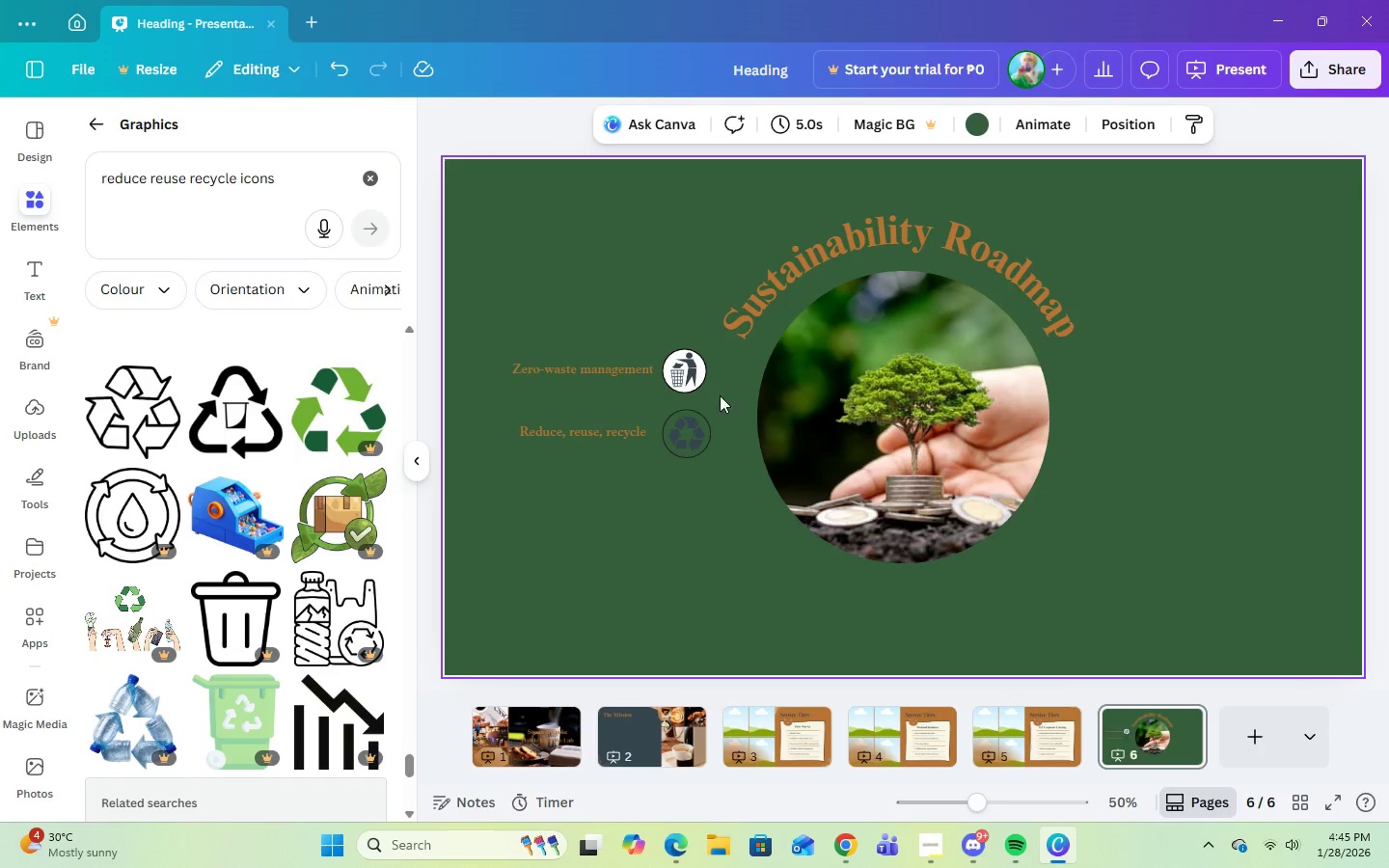 
left_click([585, 370])
 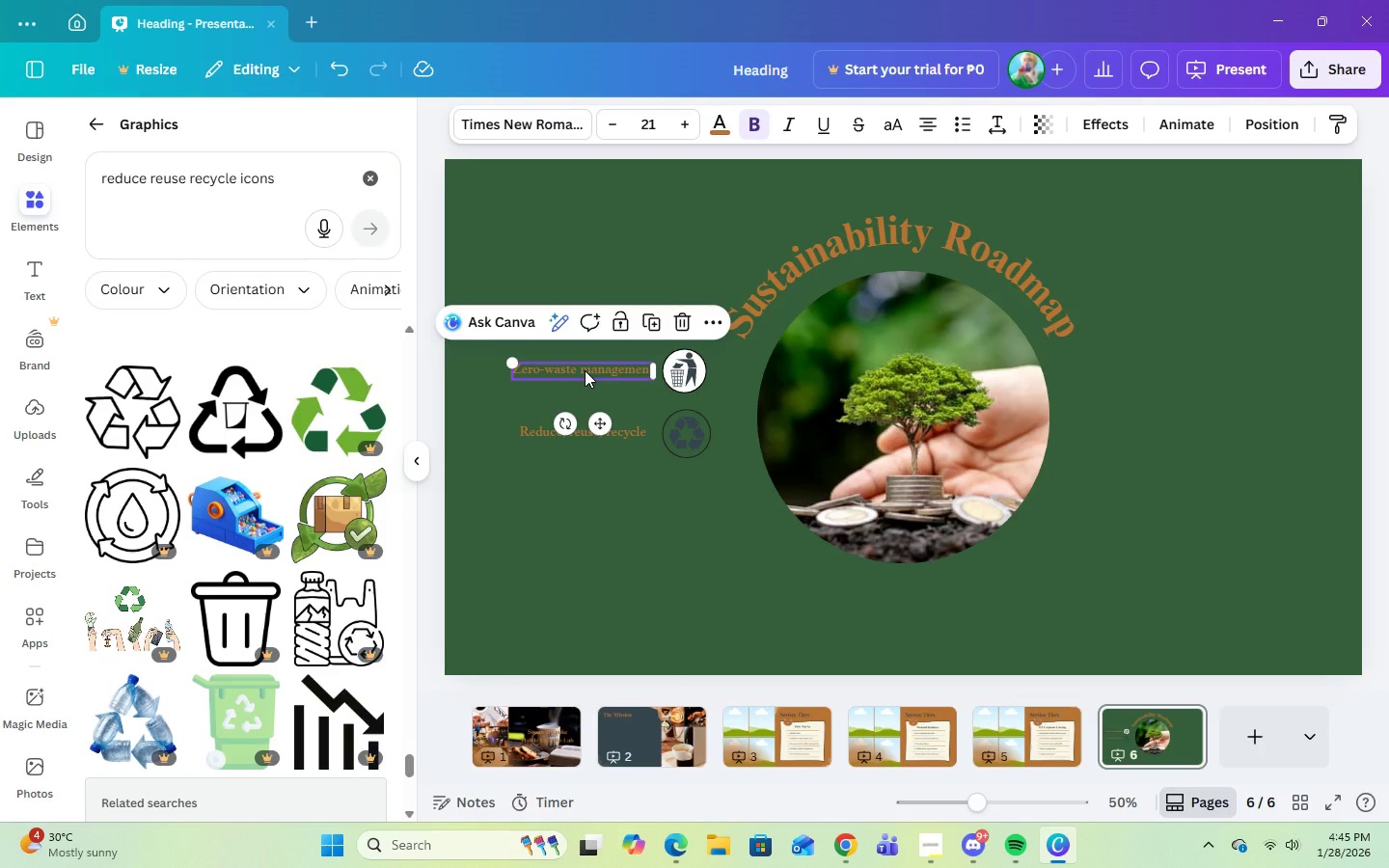 
double_click([585, 370])
 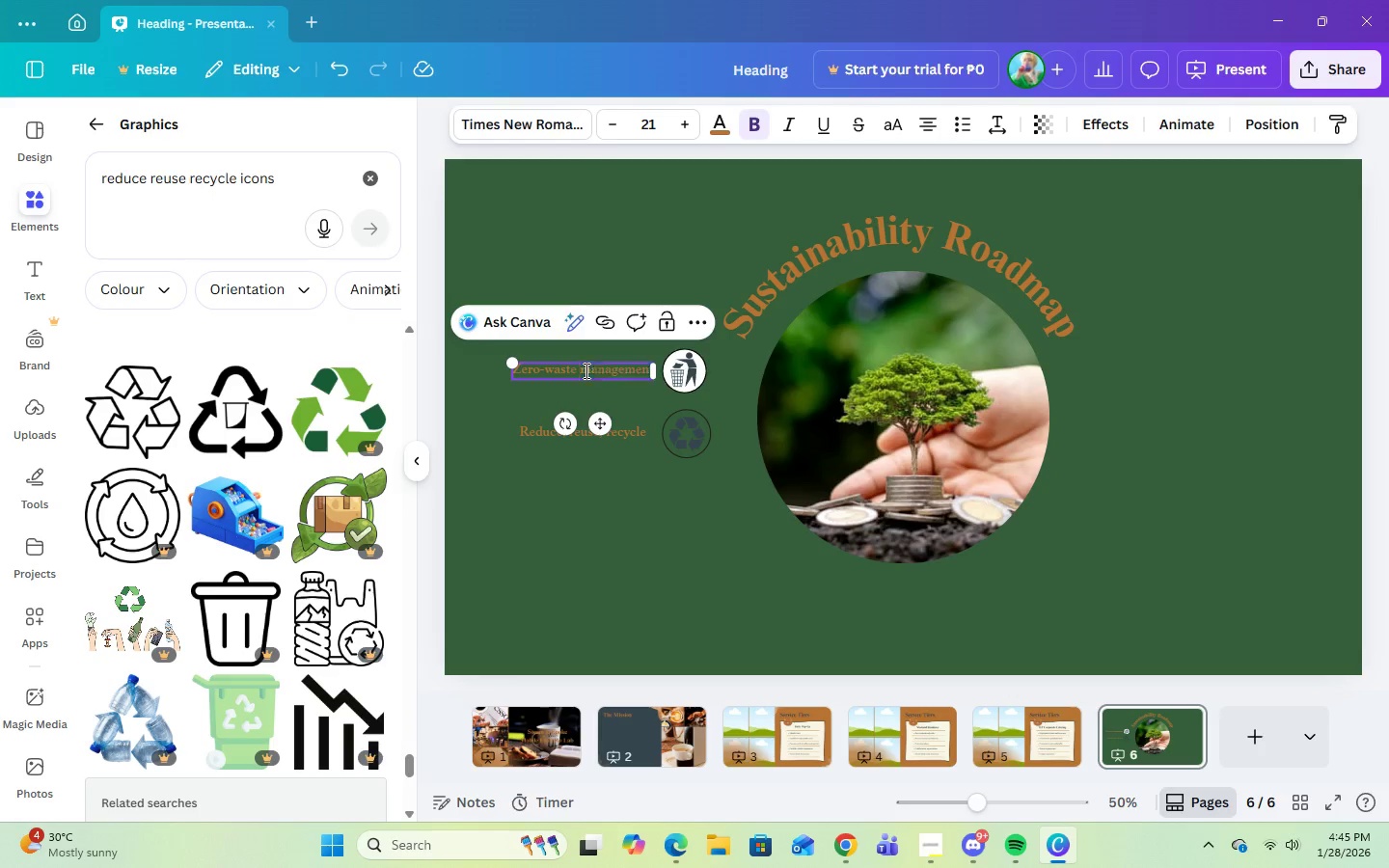 
double_click([585, 370])
 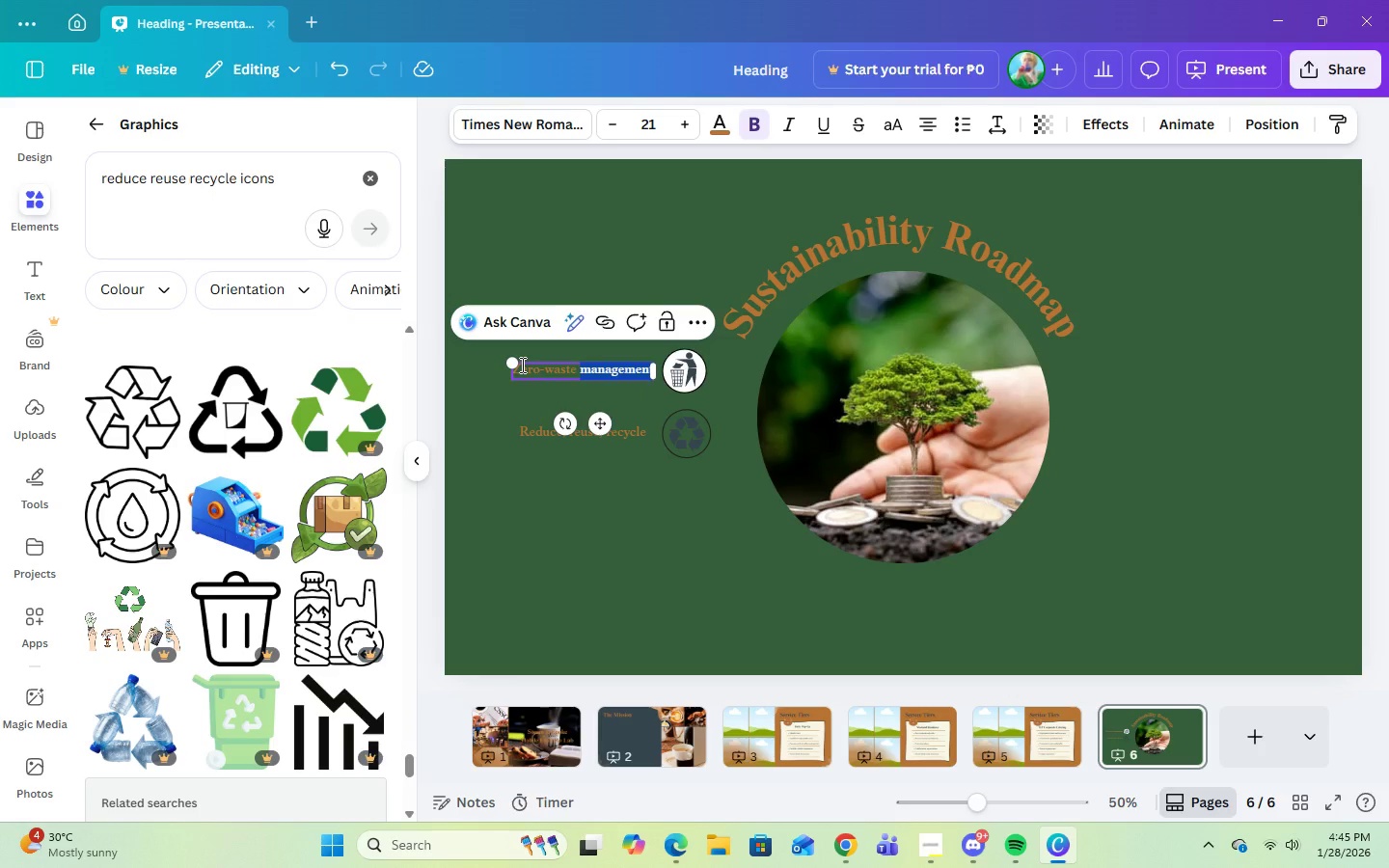 
double_click([521, 365])
 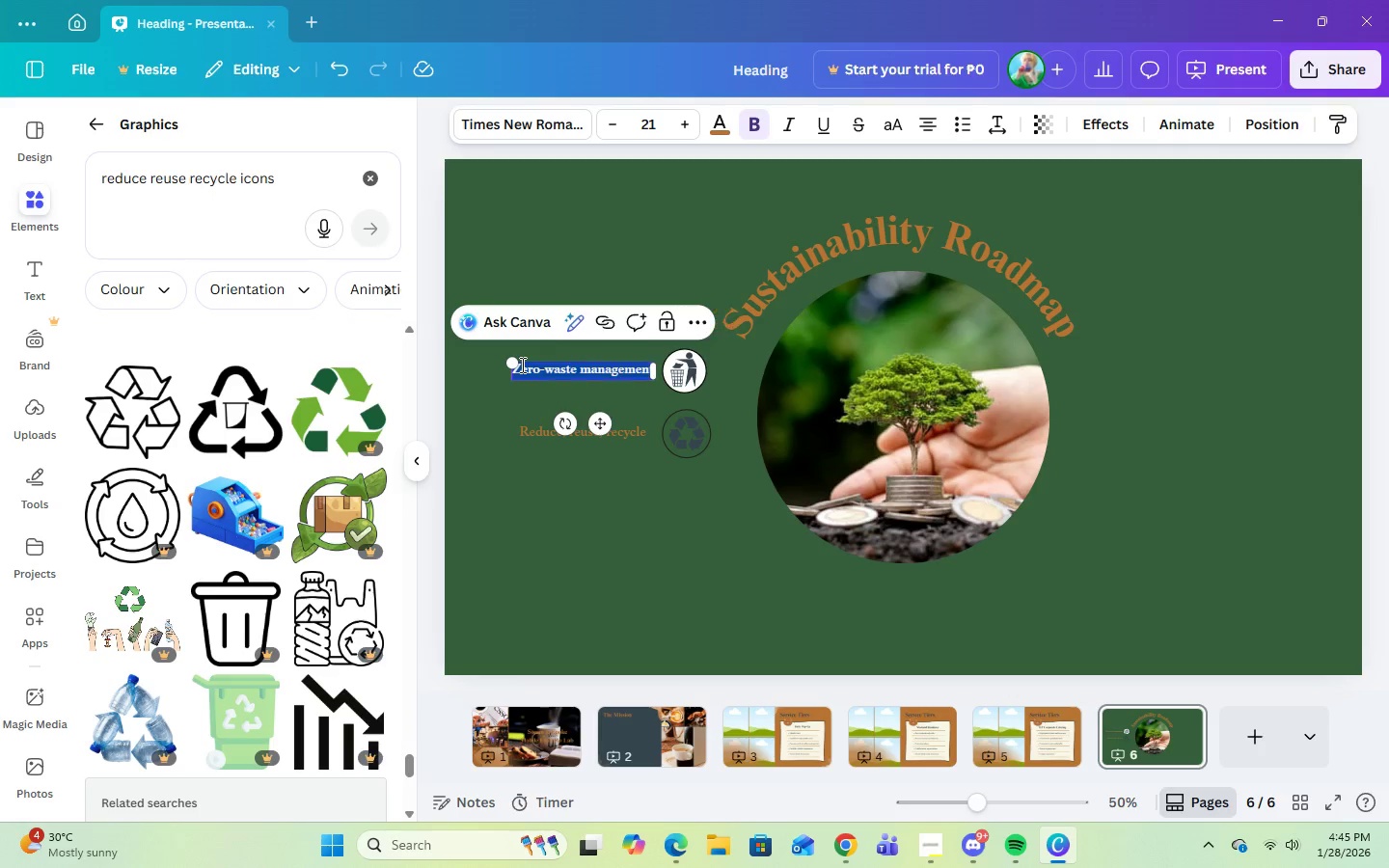 
triple_click([521, 365])
 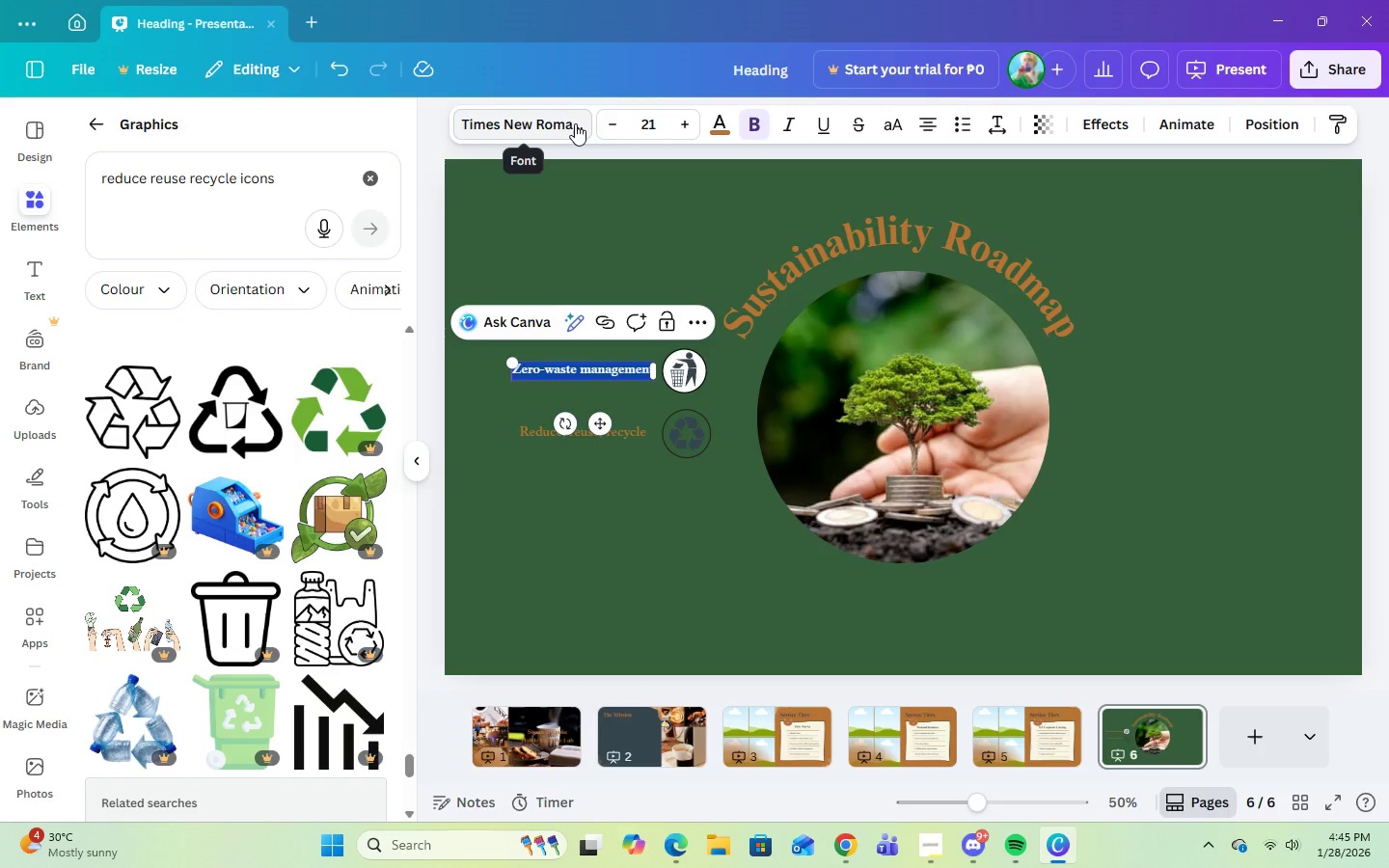 
left_click([567, 123])
 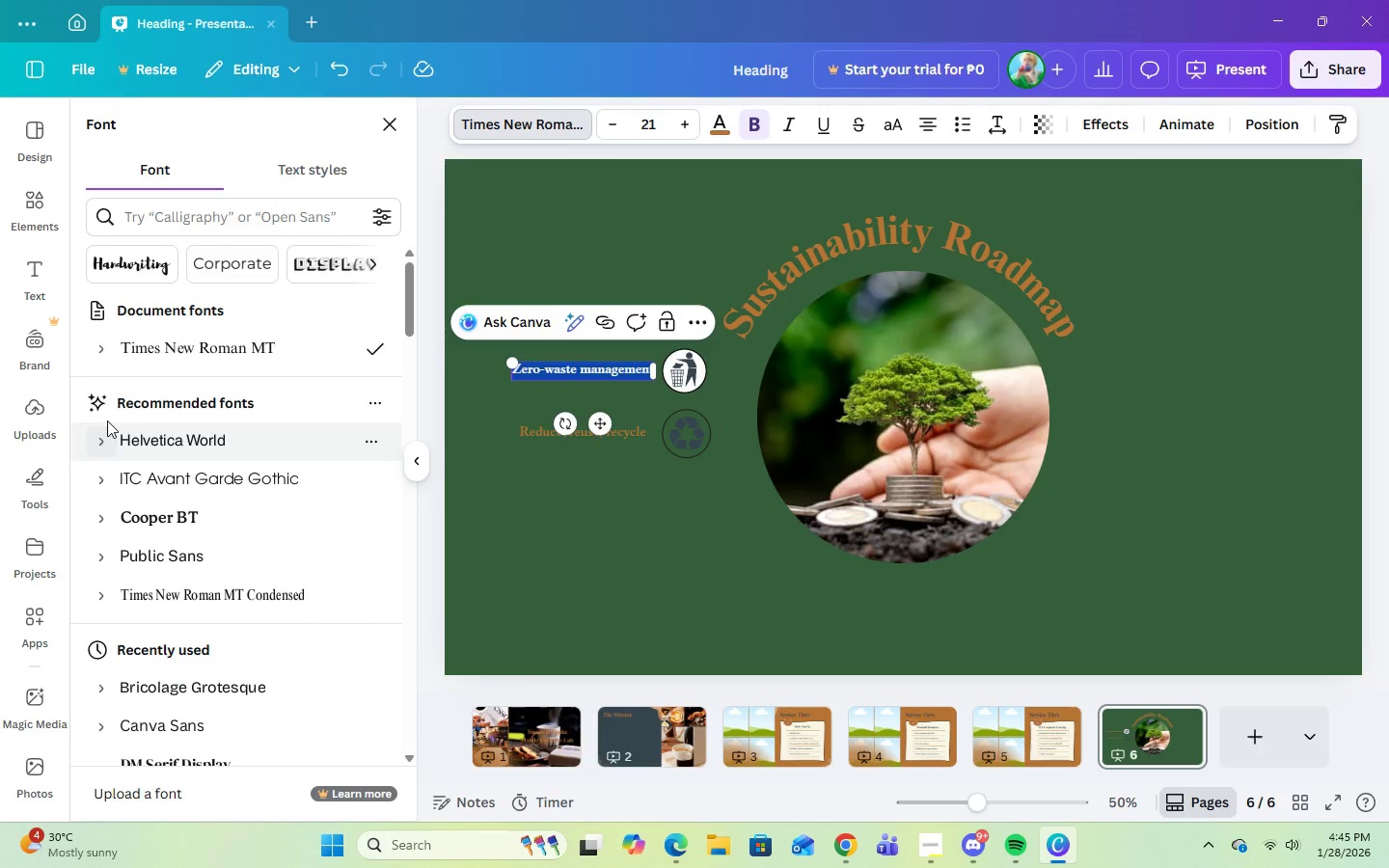 
left_click([102, 349])
 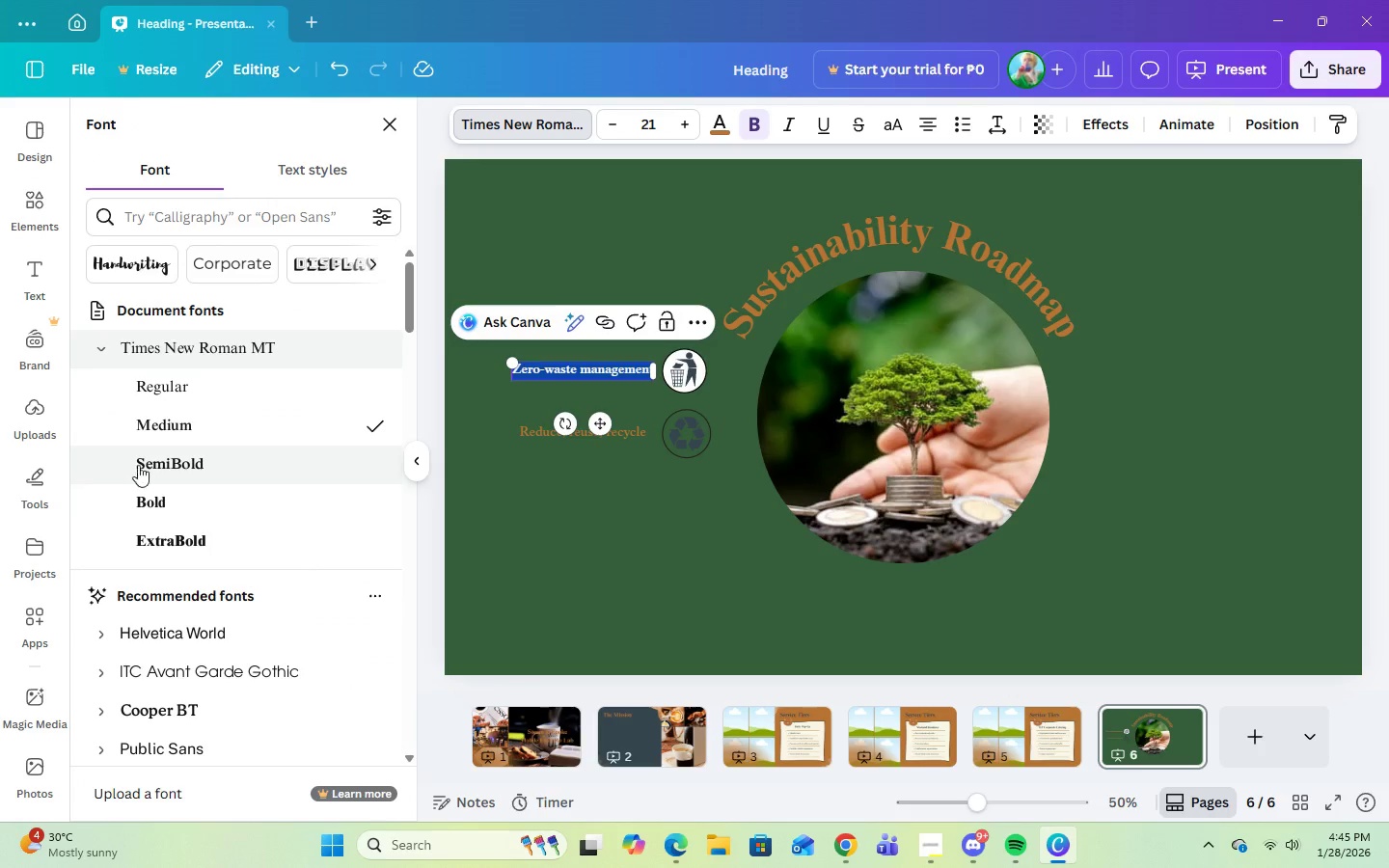 
left_click([144, 462])
 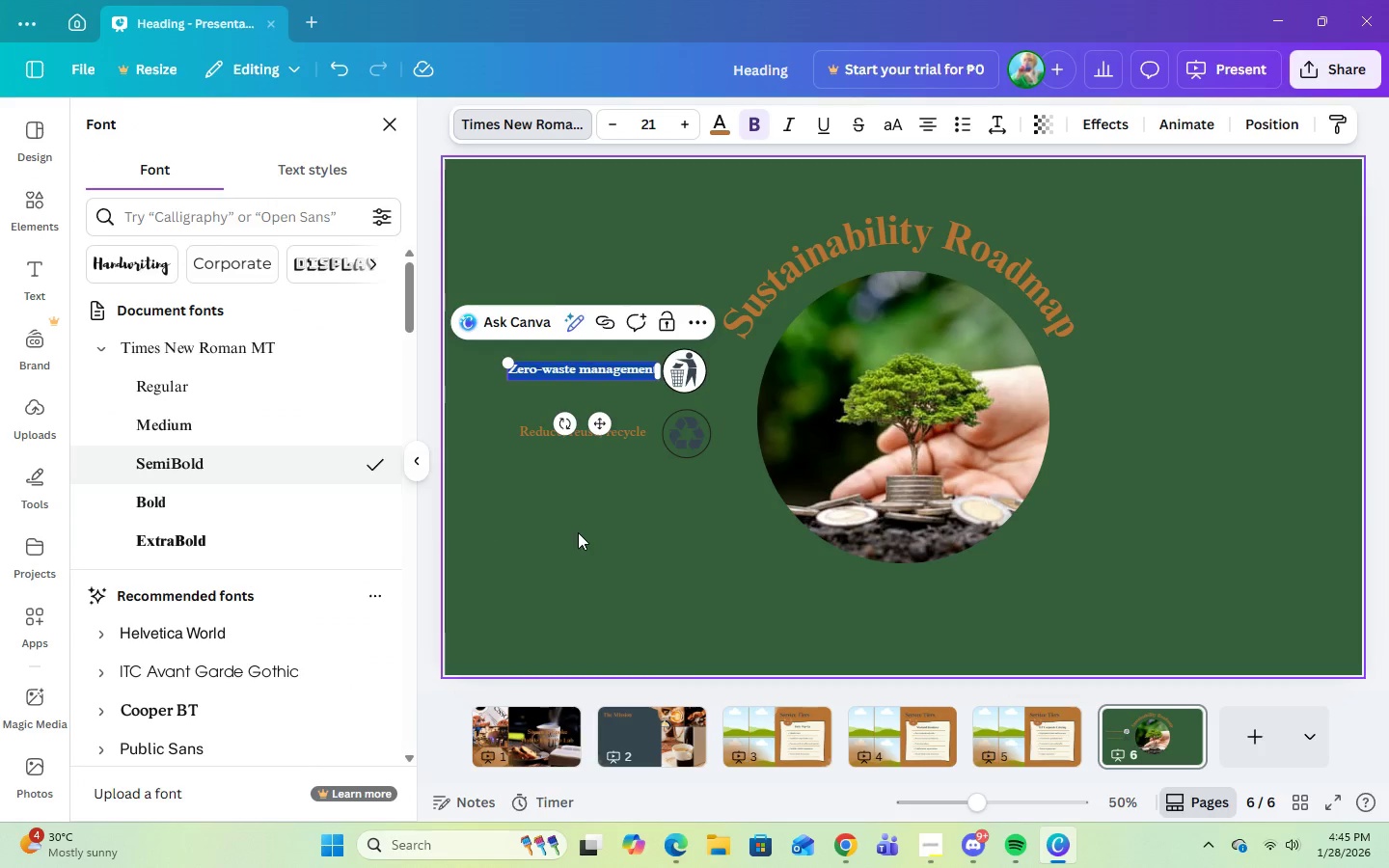 
left_click([578, 532])
 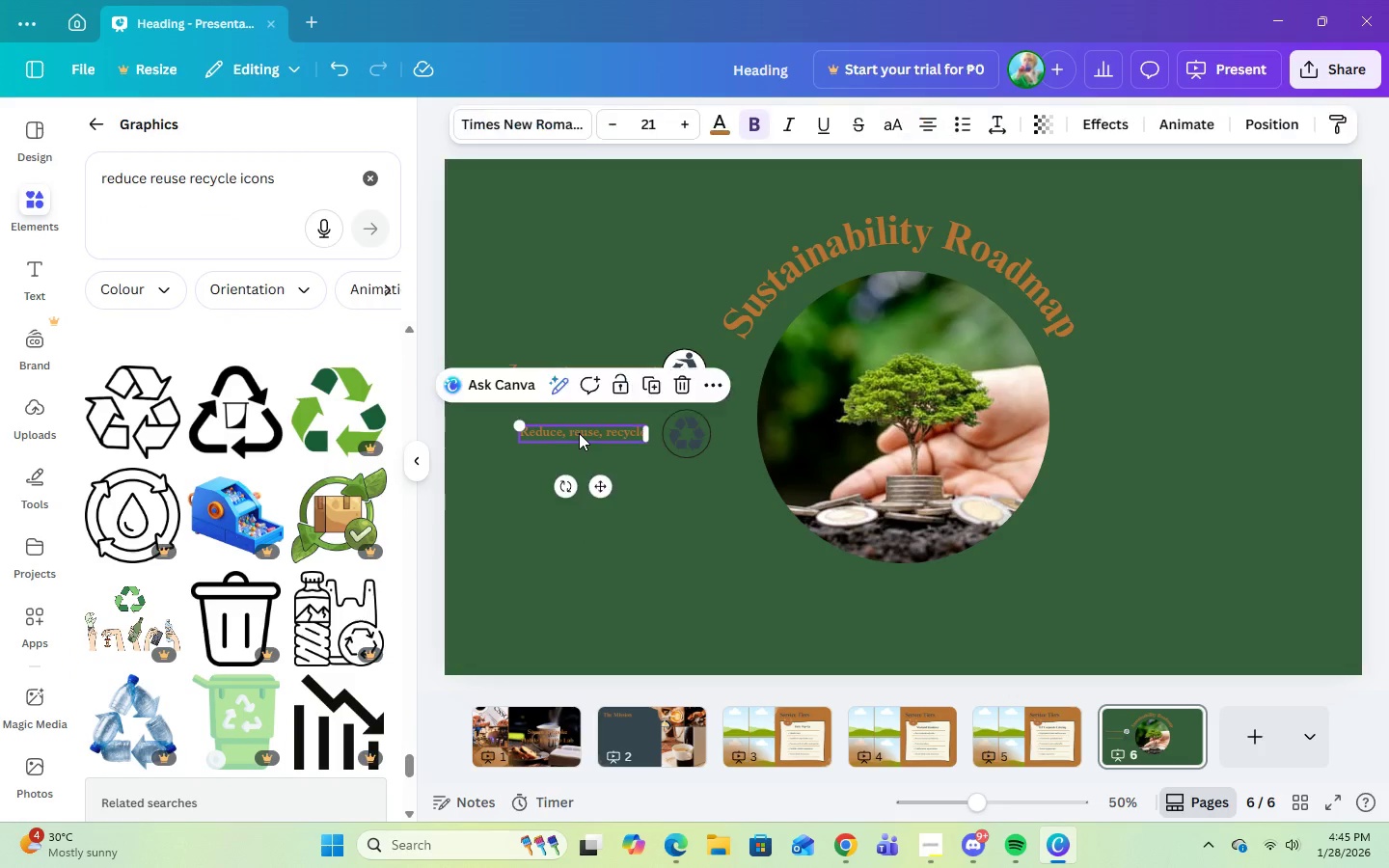 
double_click([579, 433])
 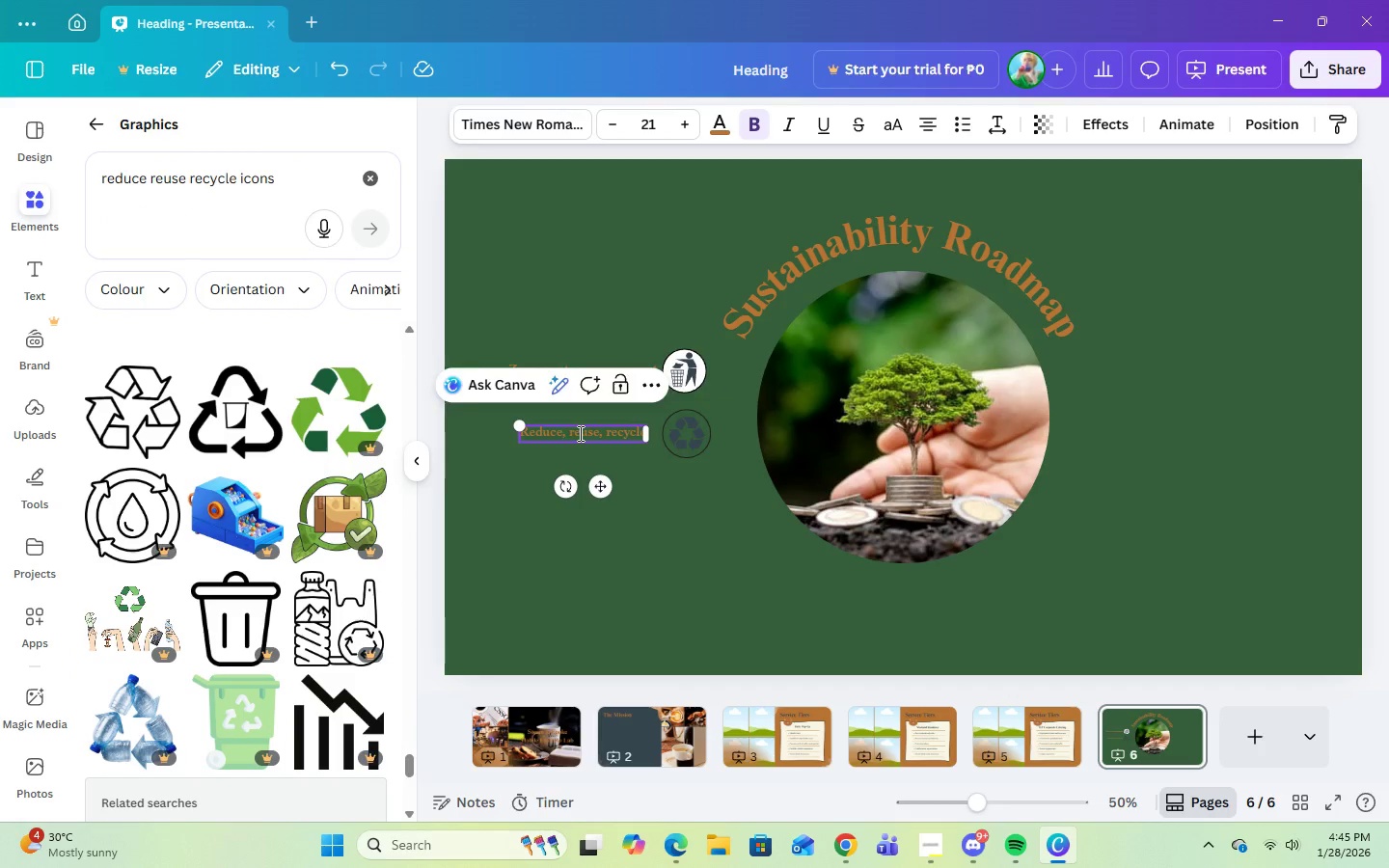 
triple_click([579, 433])
 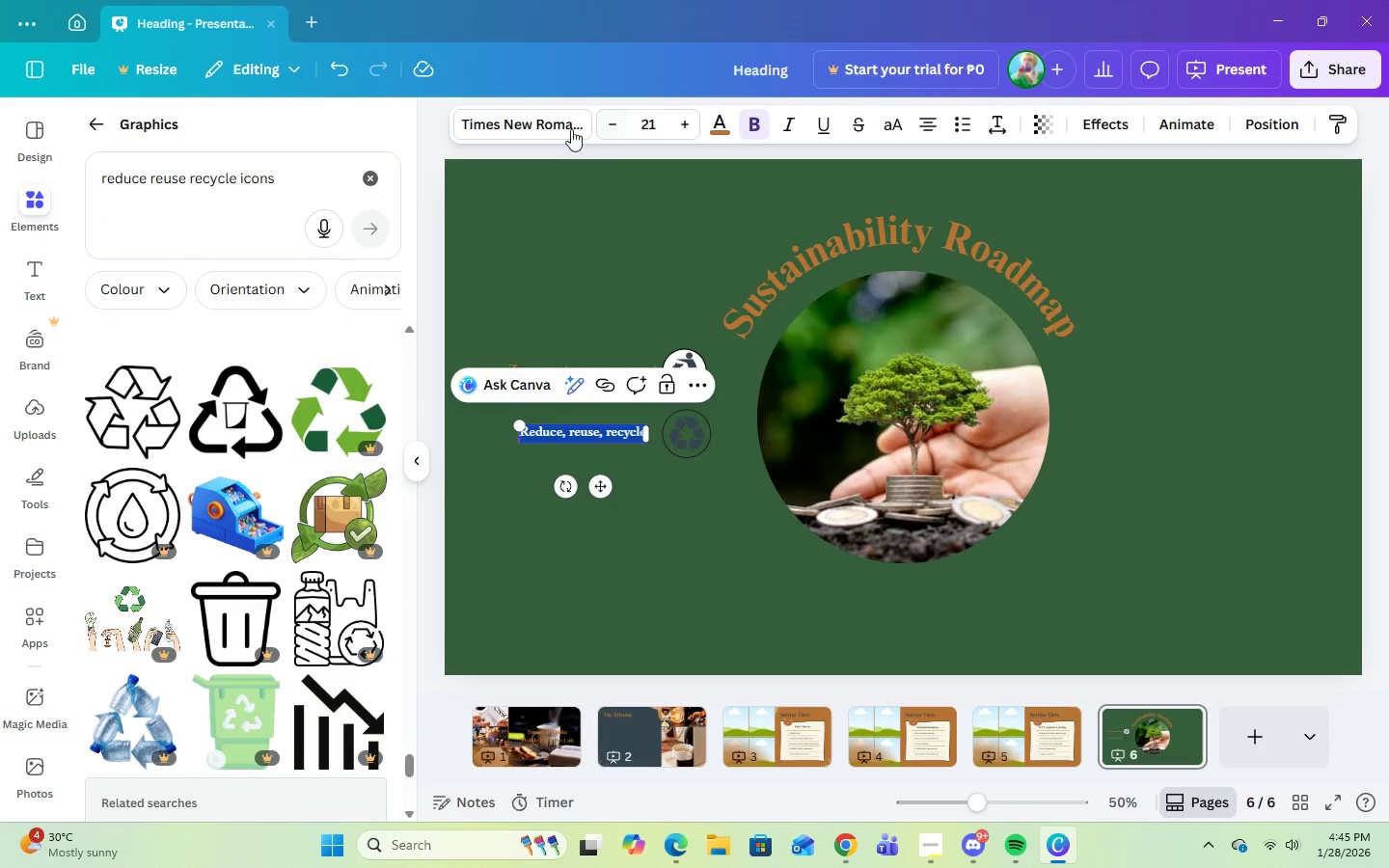 
left_click([560, 125])
 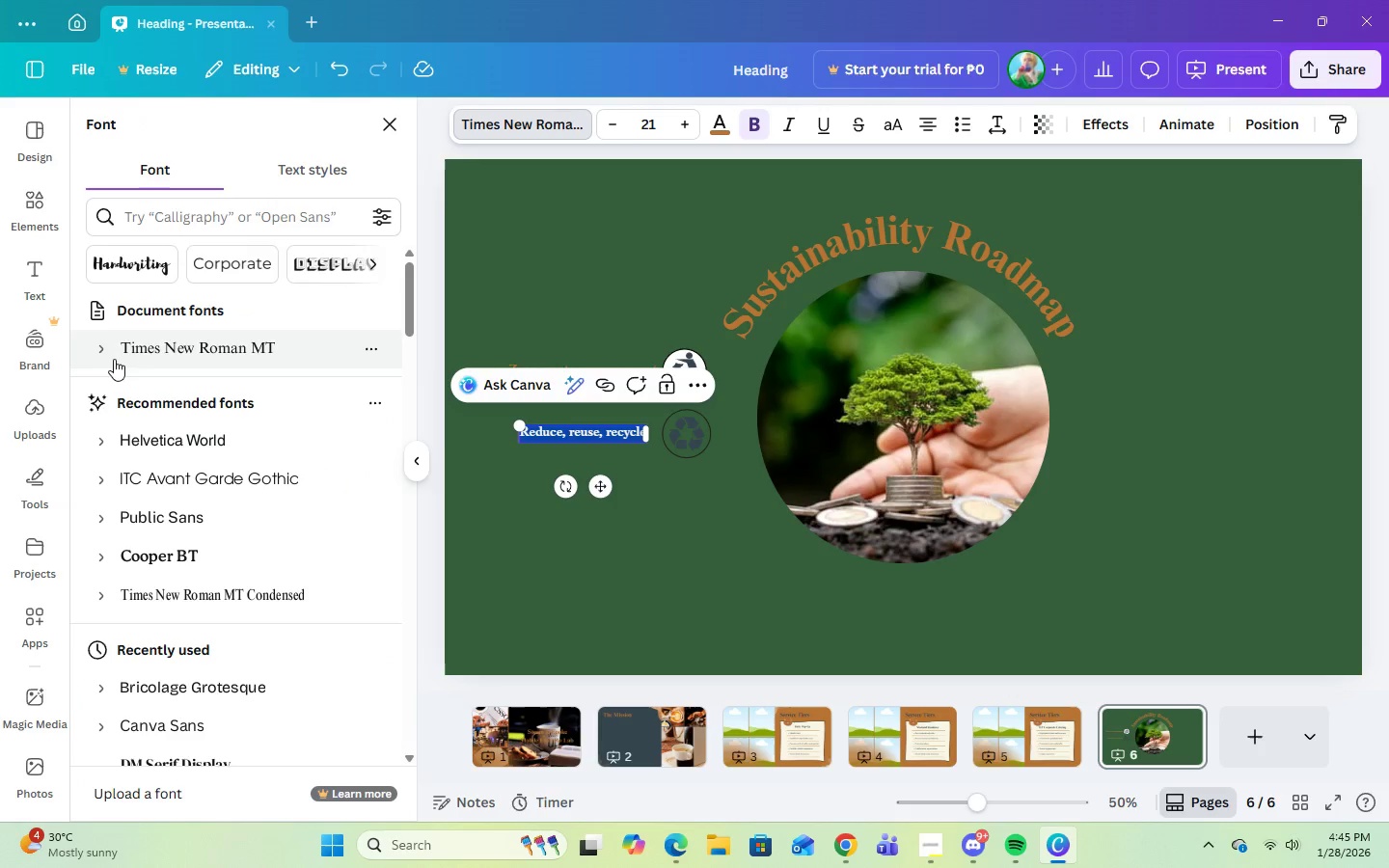 
left_click([101, 347])
 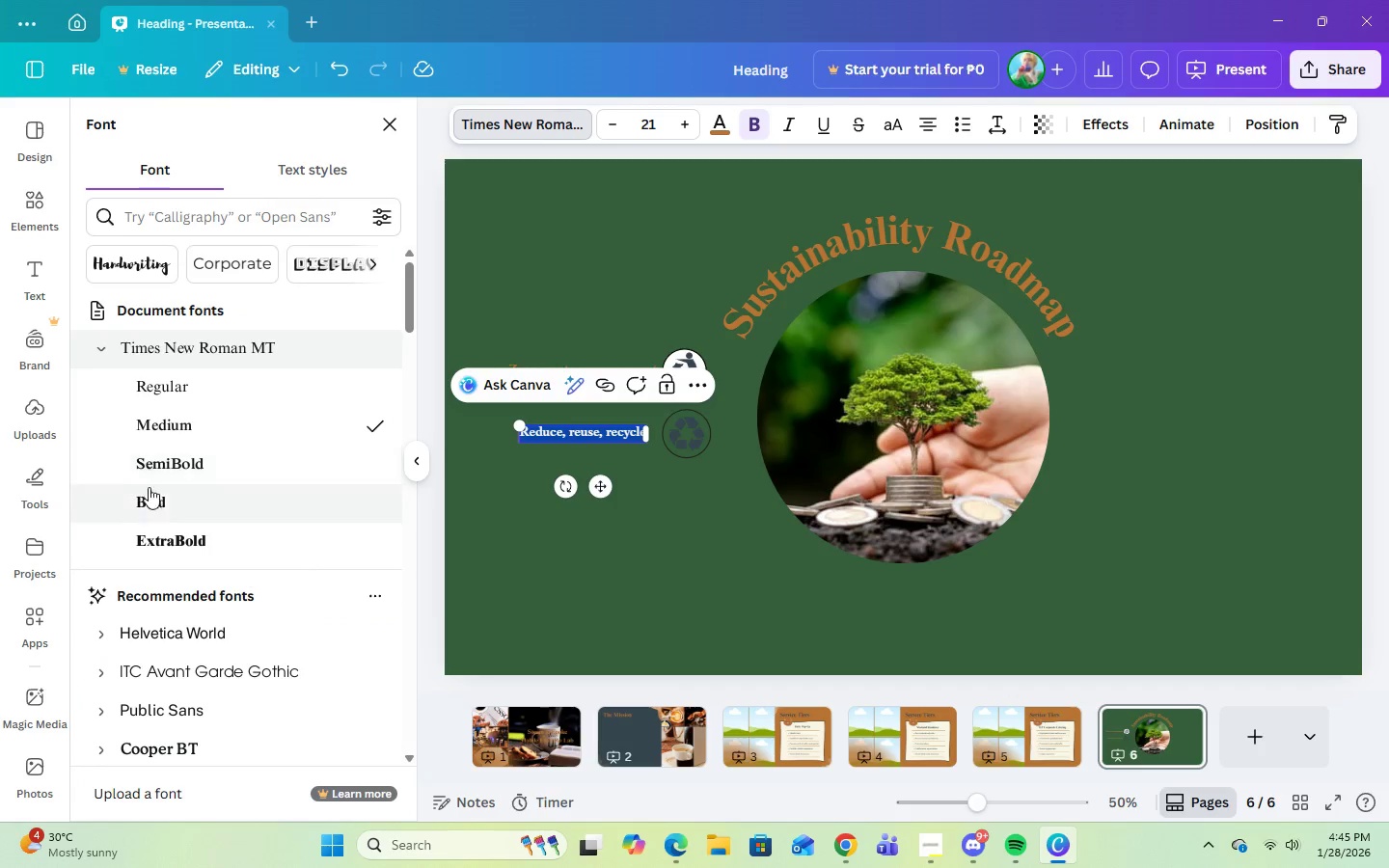 
left_click([149, 463])
 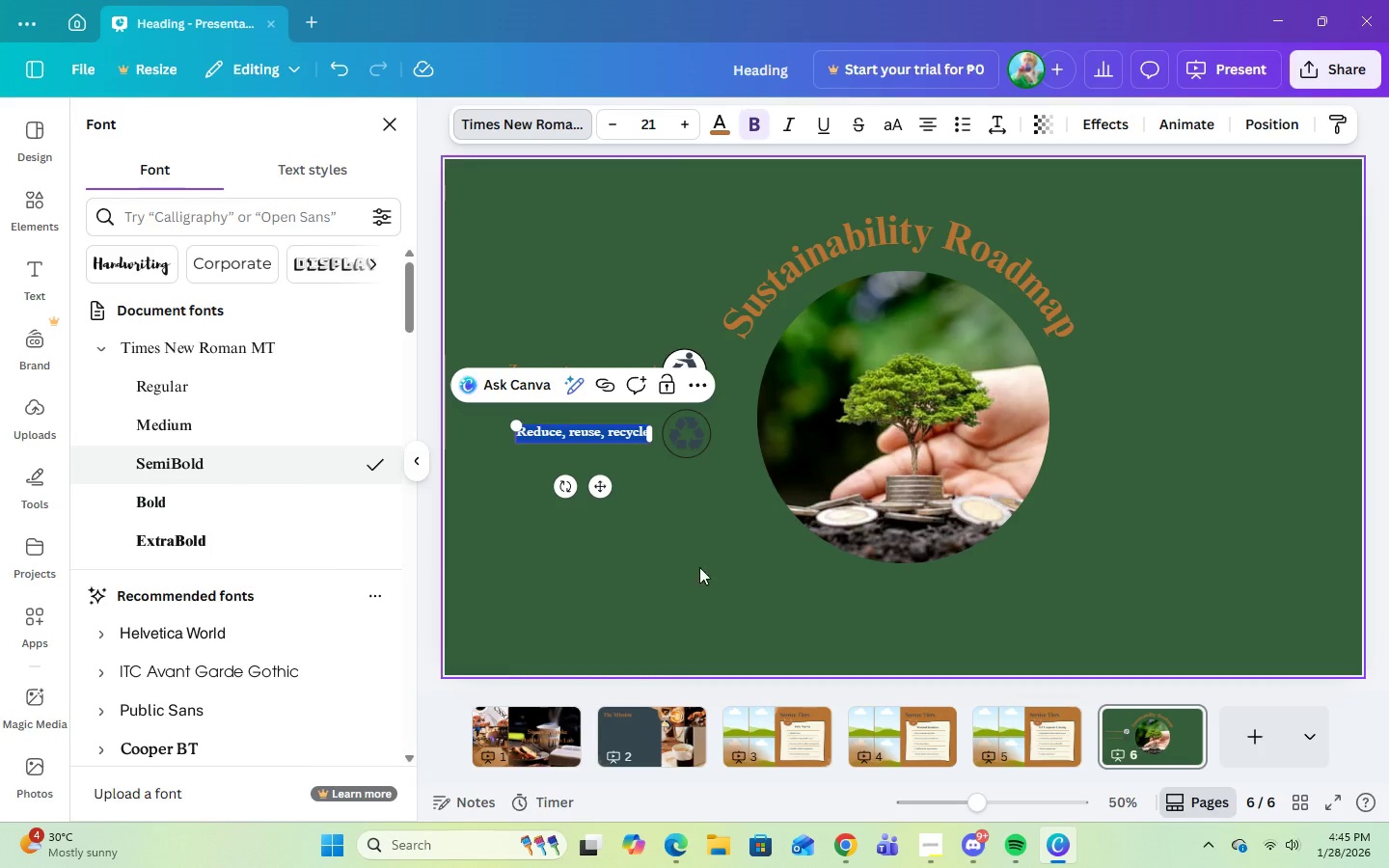 
left_click([753, 583])
 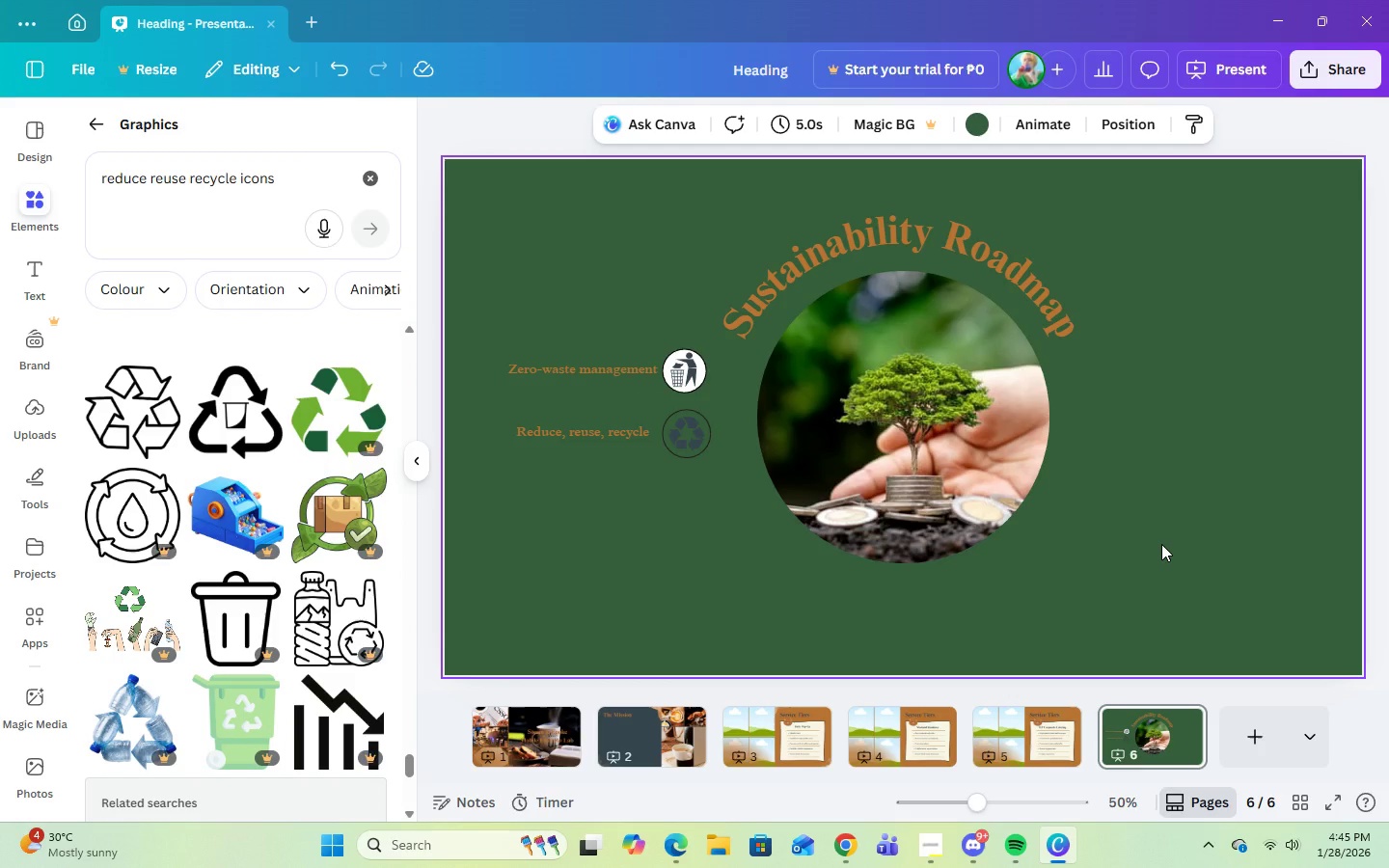 
left_click([1161, 544])
 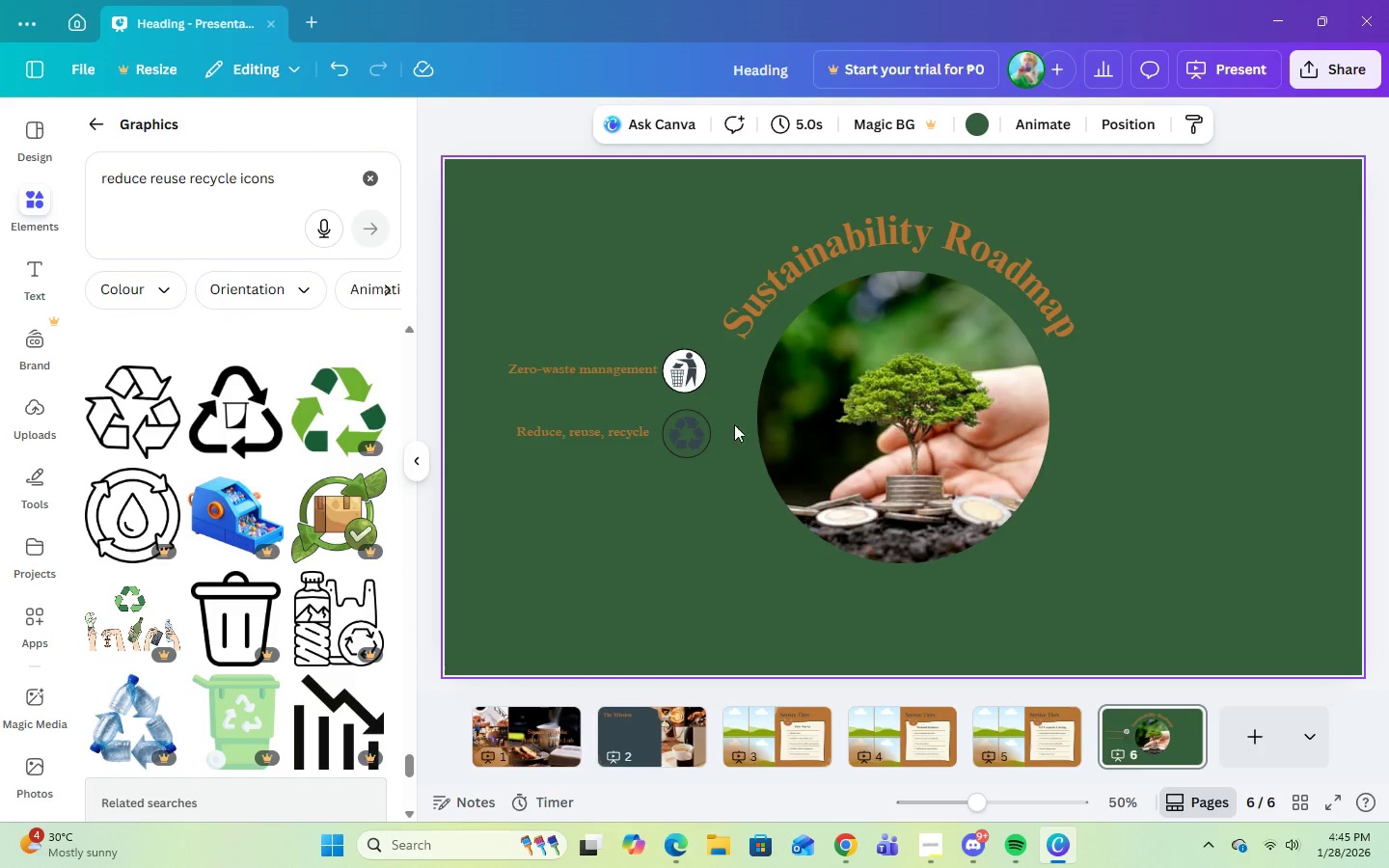 
left_click([1235, 502])
 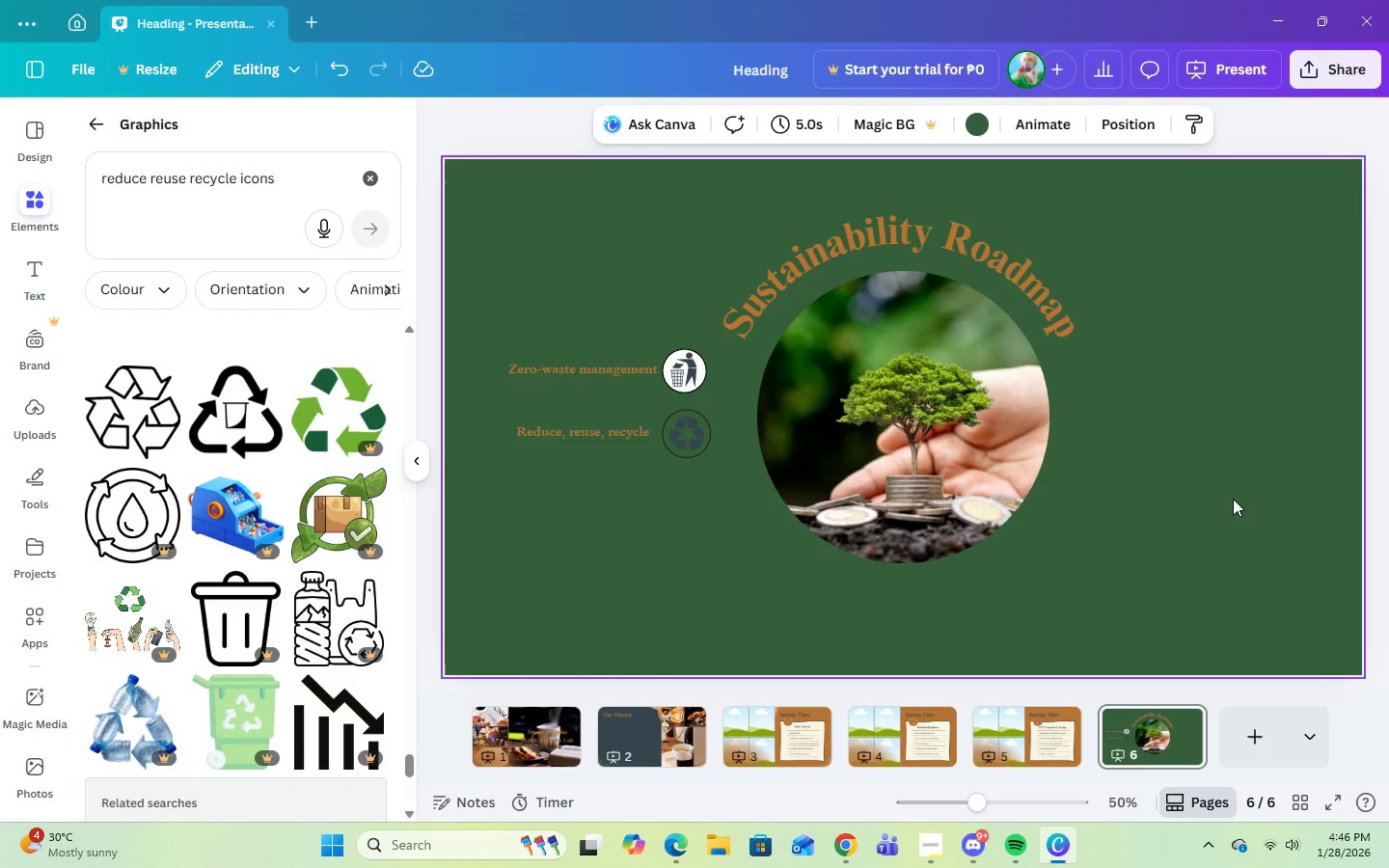 
wait(10.06)
 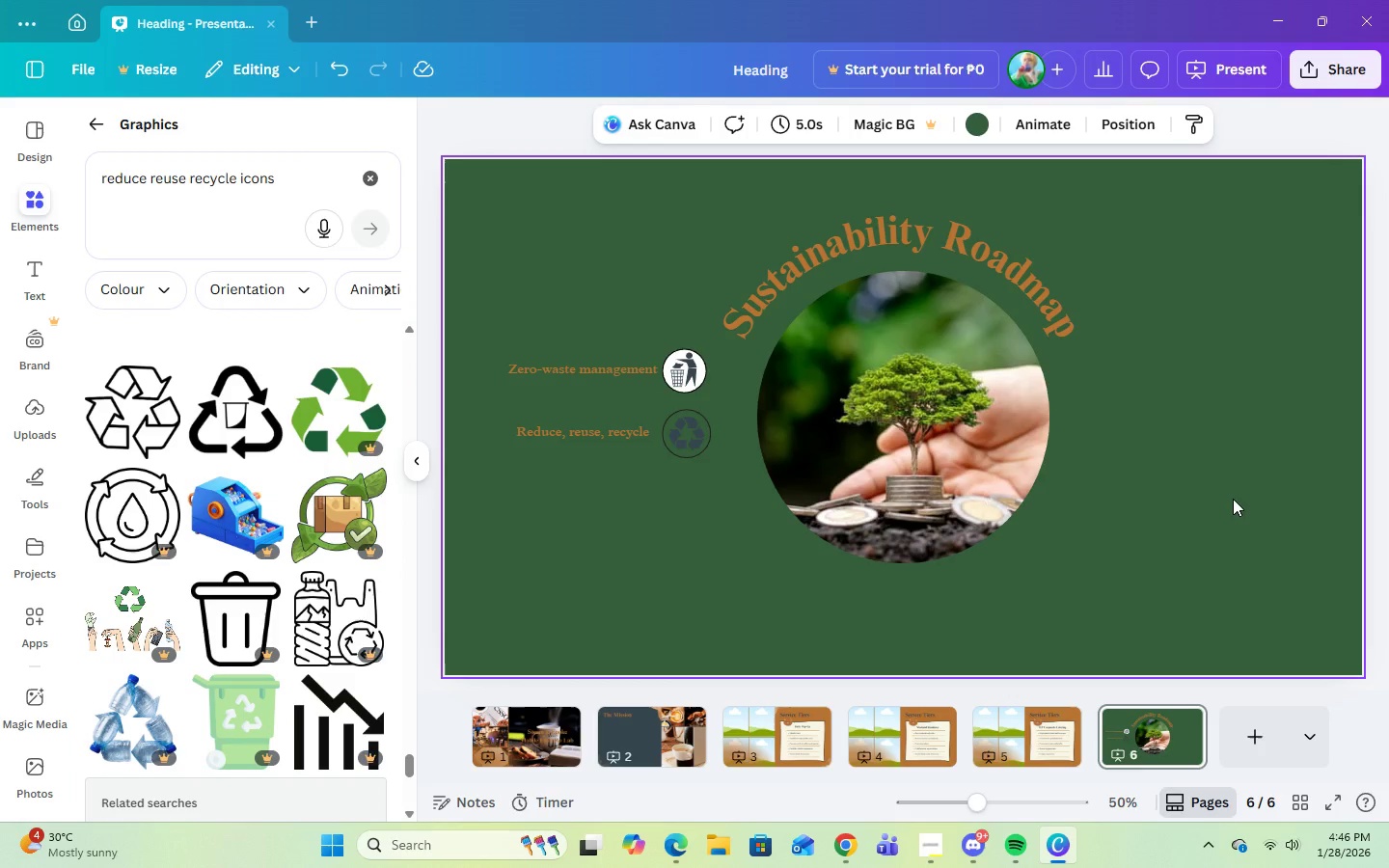 
left_click([933, 842])